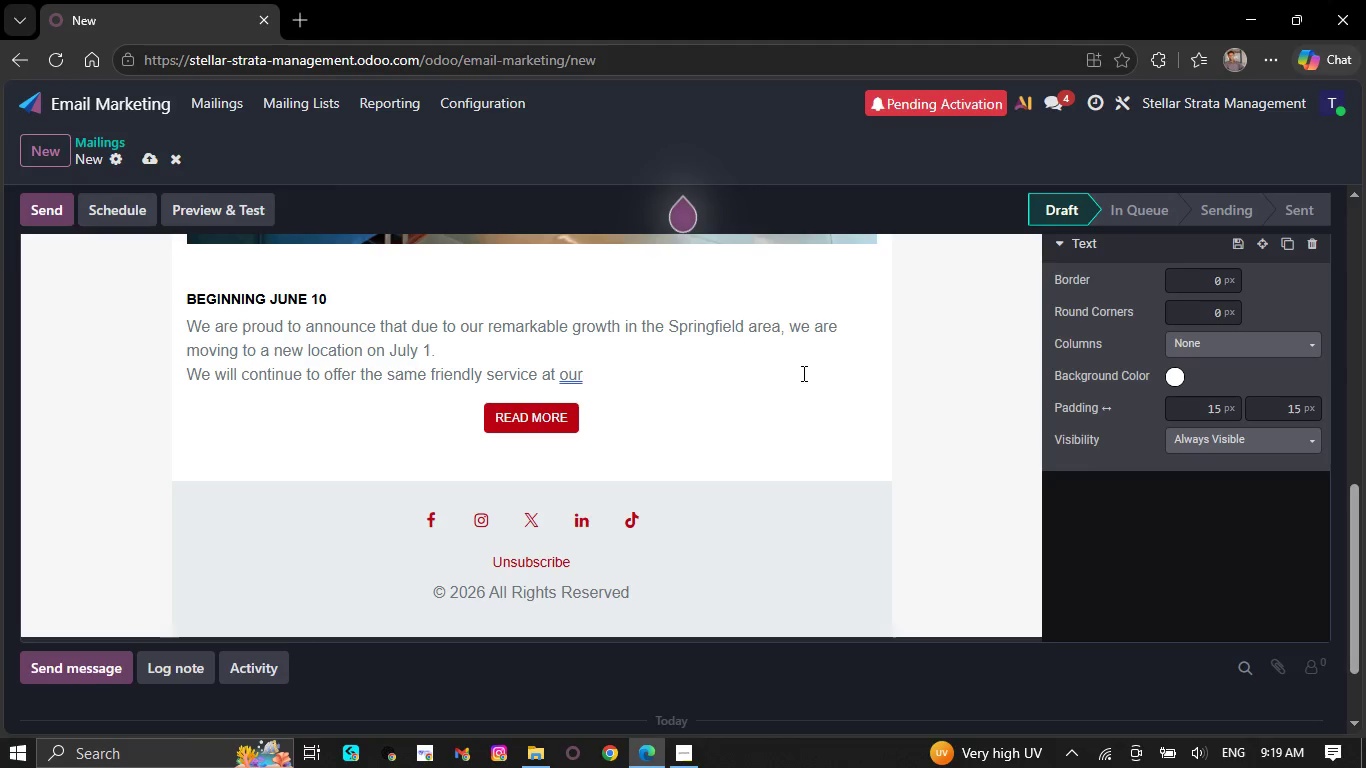 
key(Backspace)
 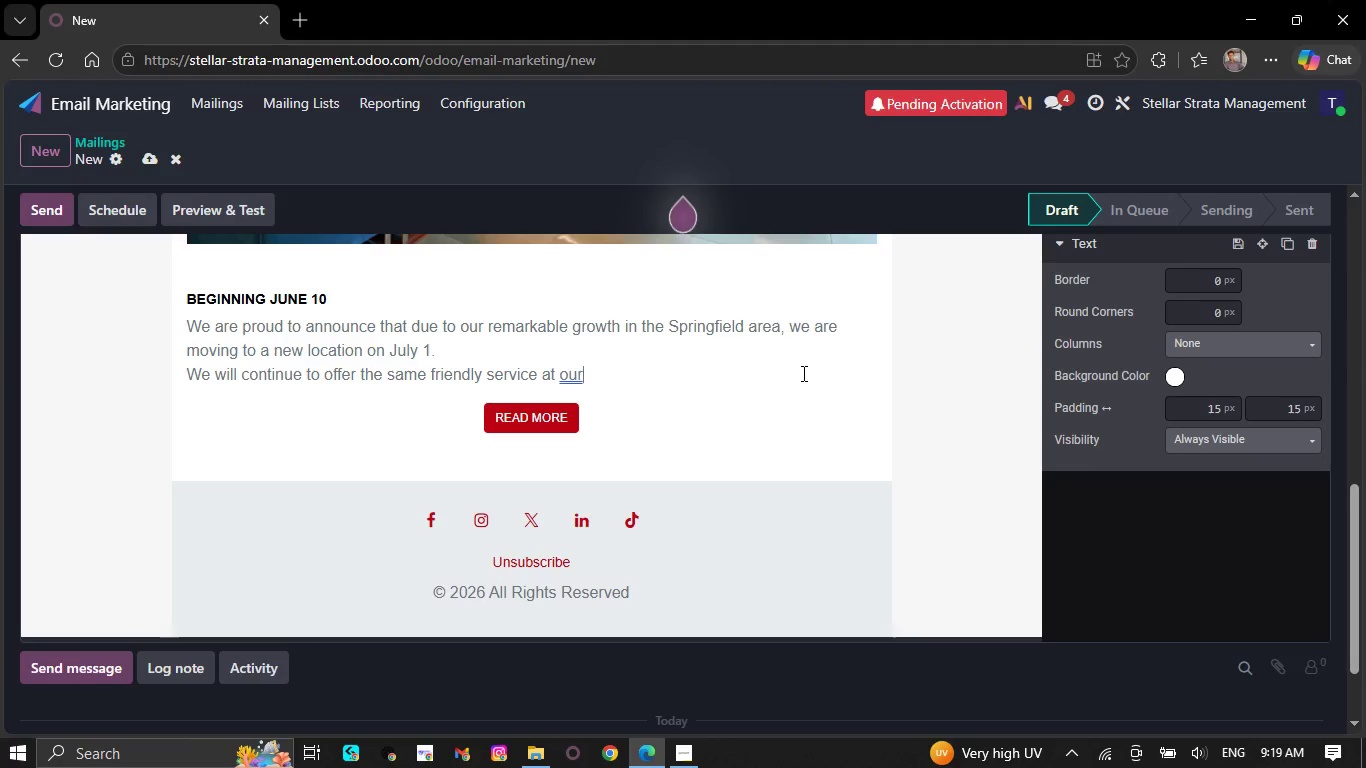 
key(Backspace)
 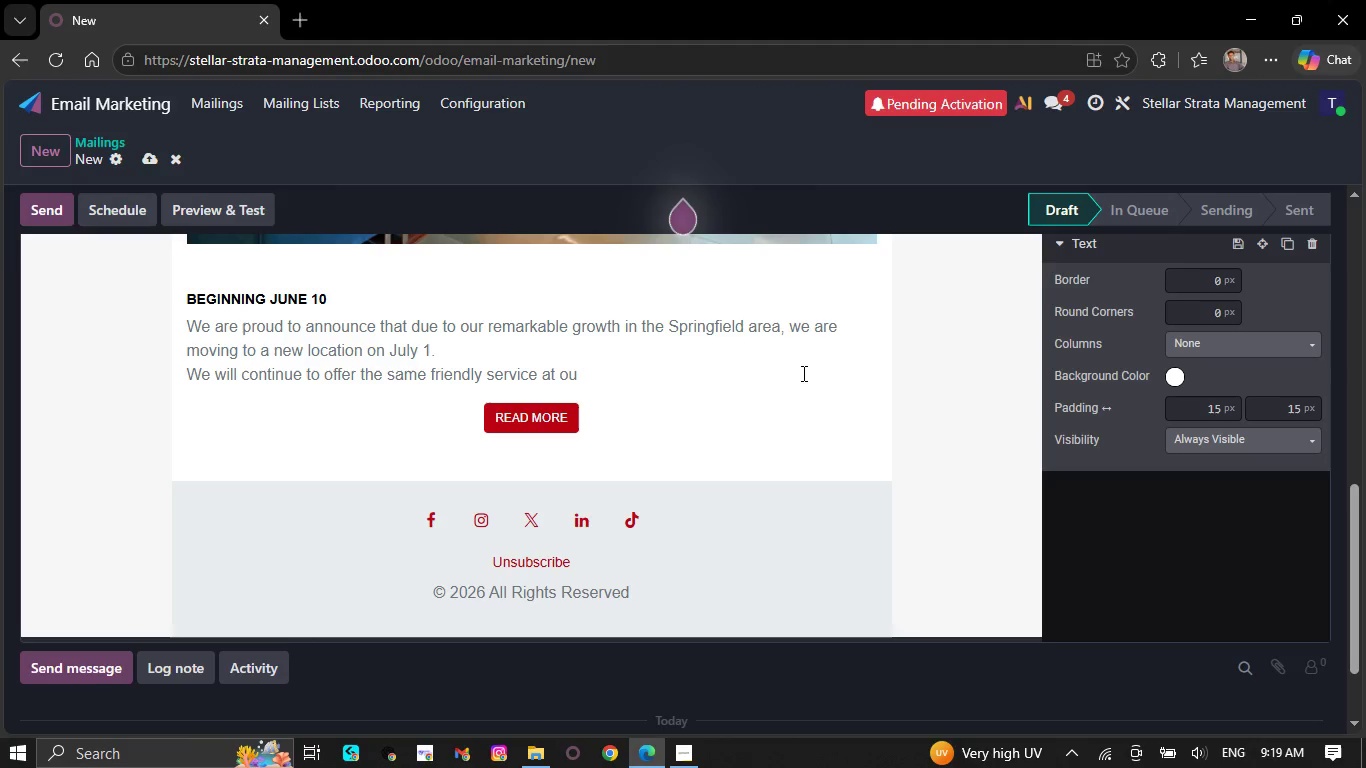 
wait(5.39)
 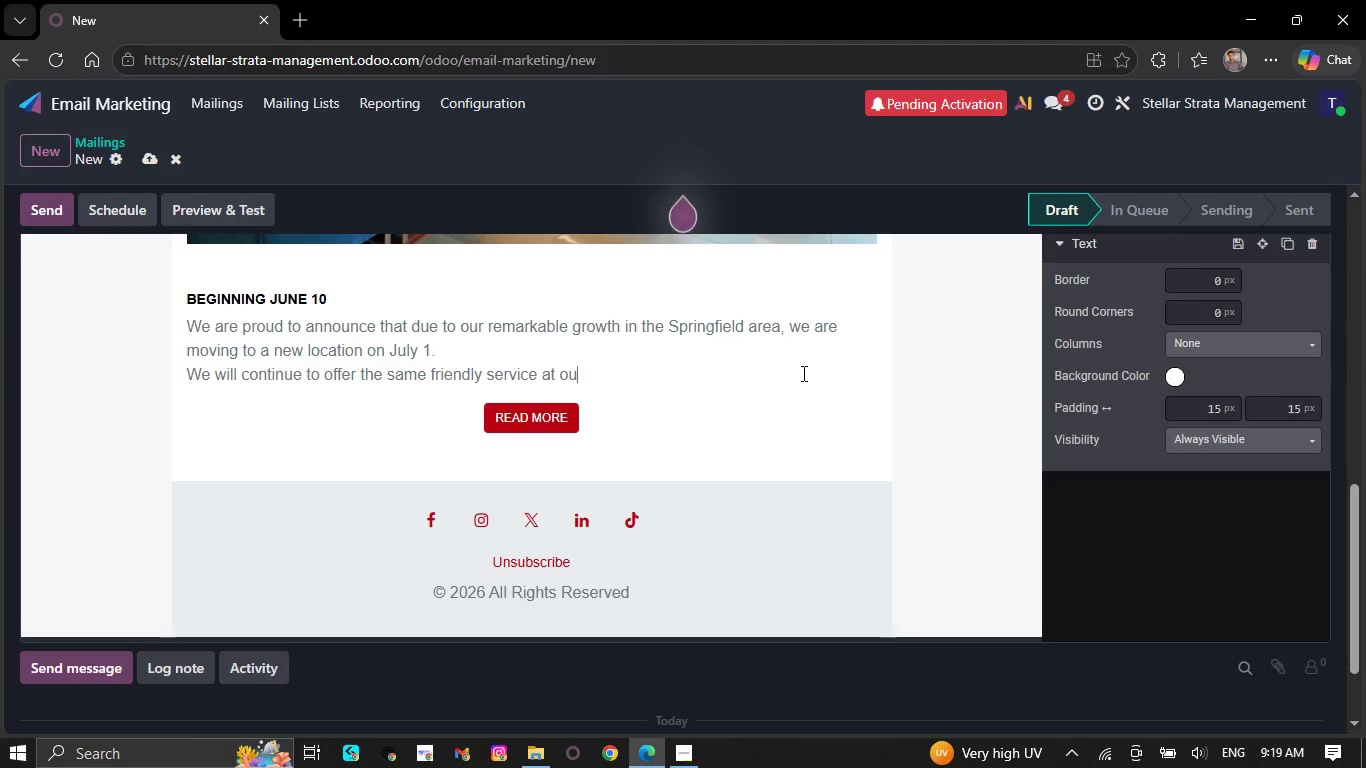 
key(Backspace)
 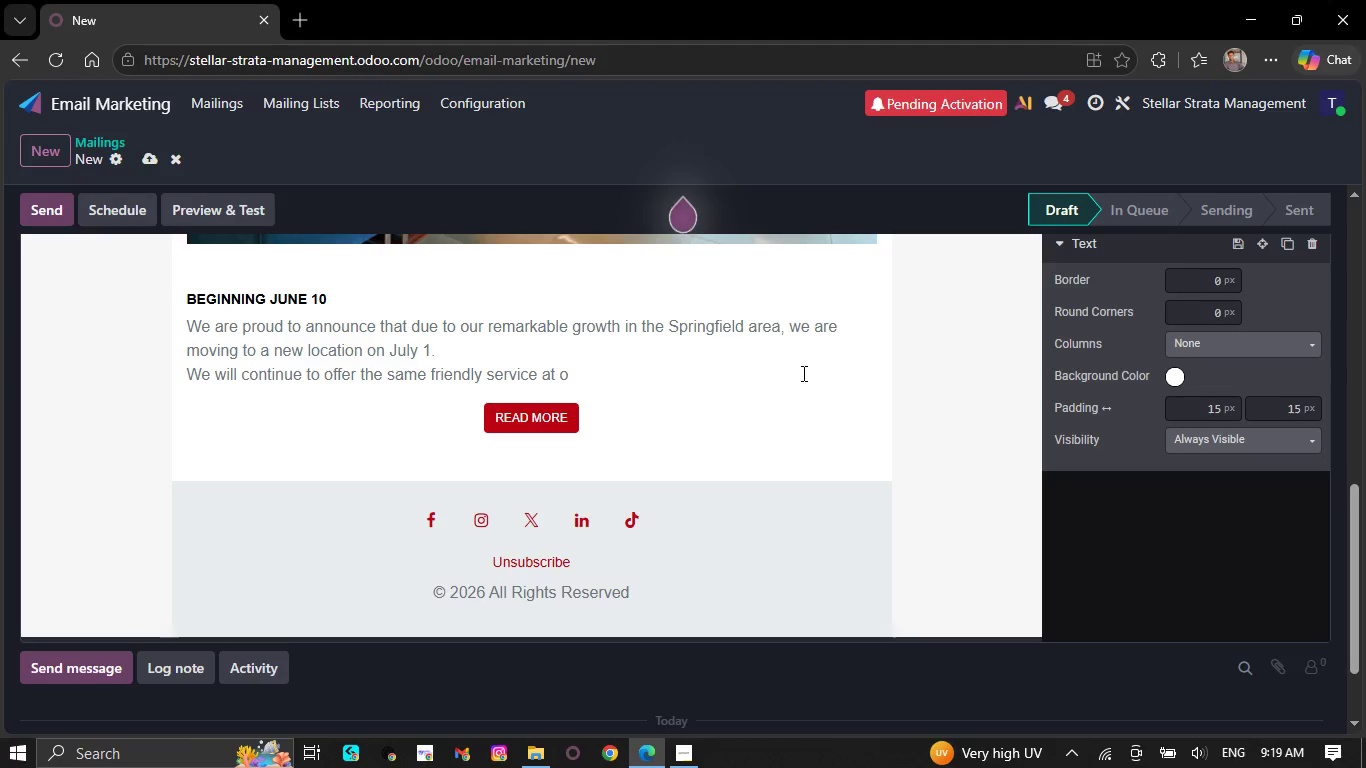 
wait(5.47)
 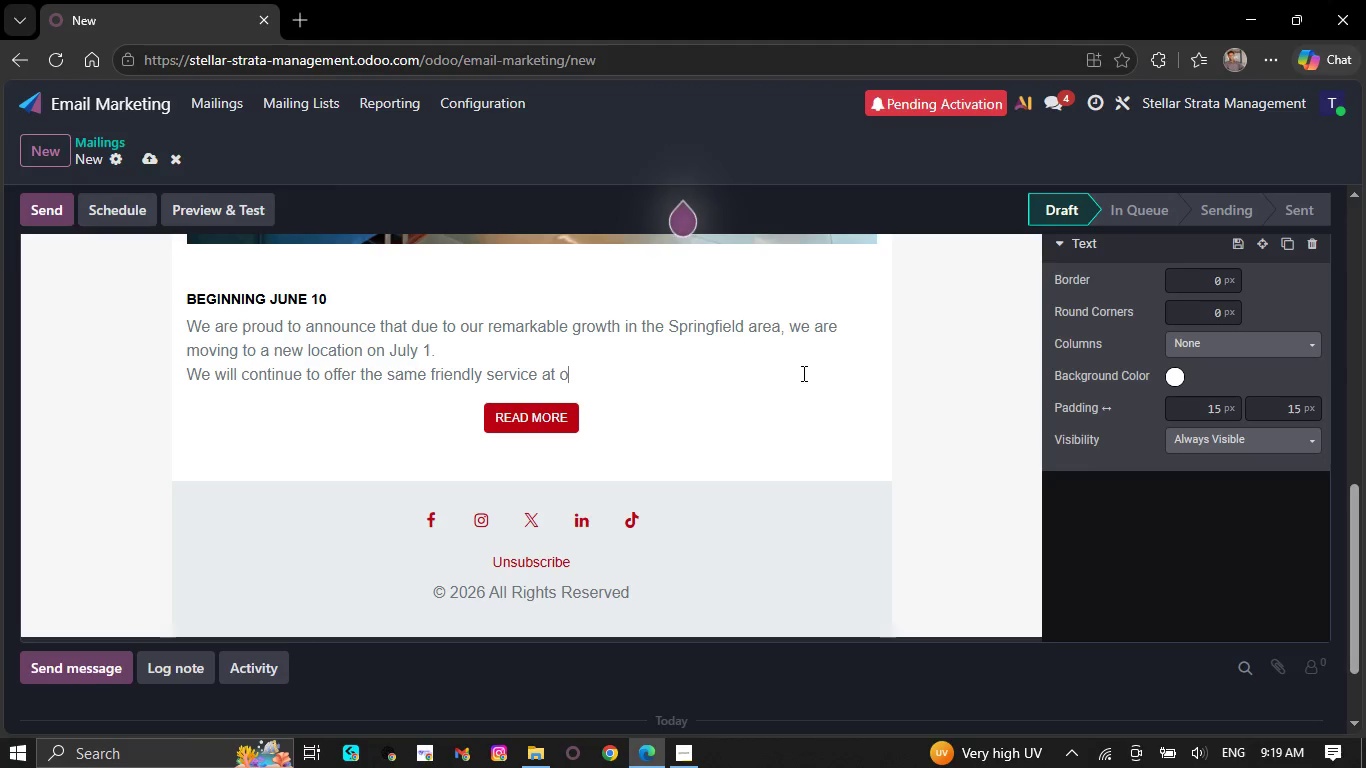 
key(Backspace)
 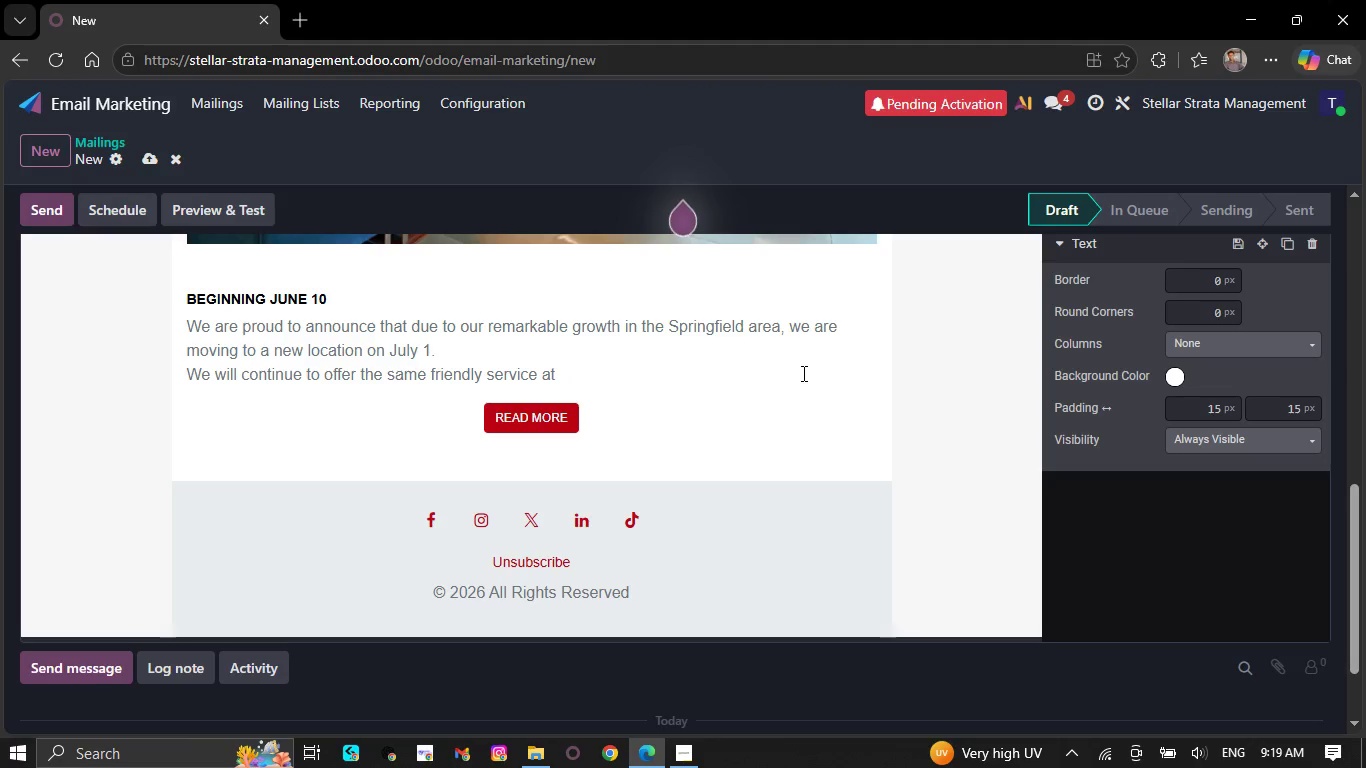 
key(Backspace)
 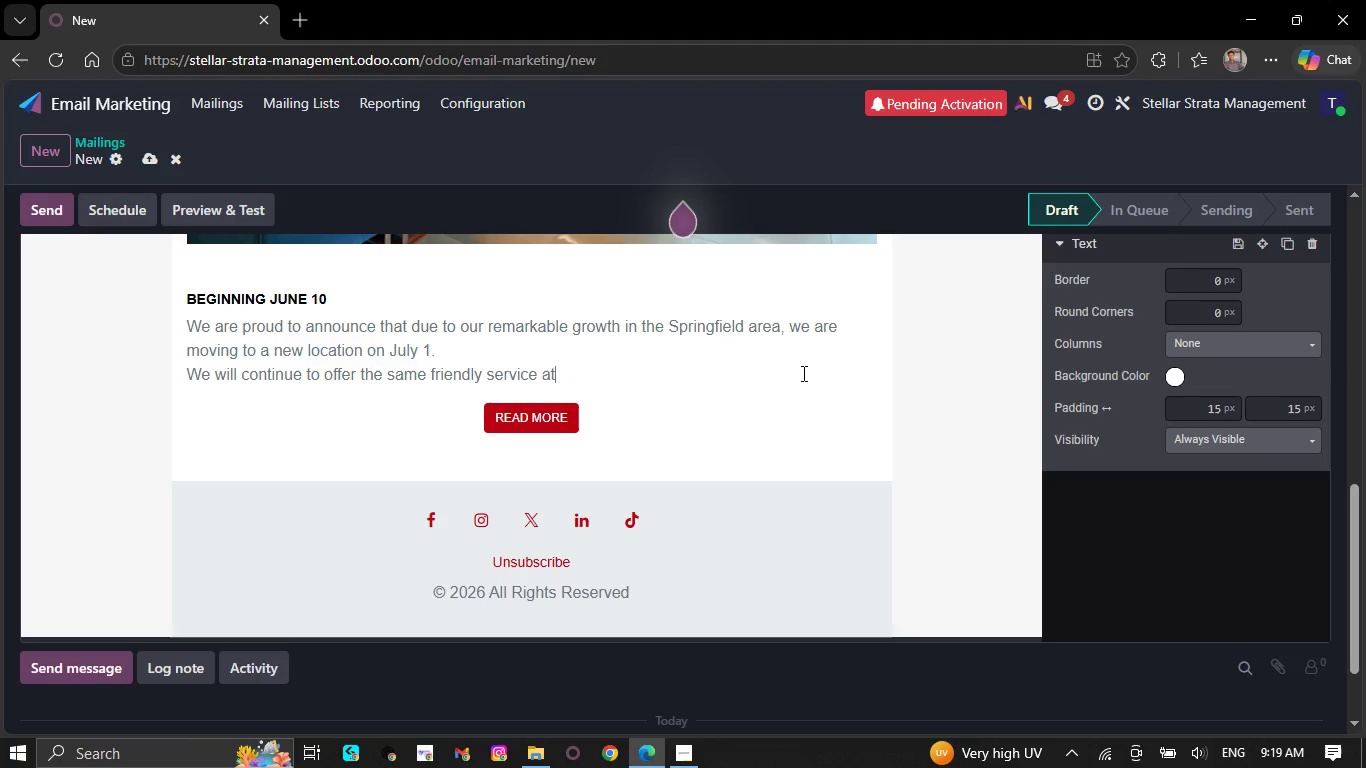 
key(Backspace)
 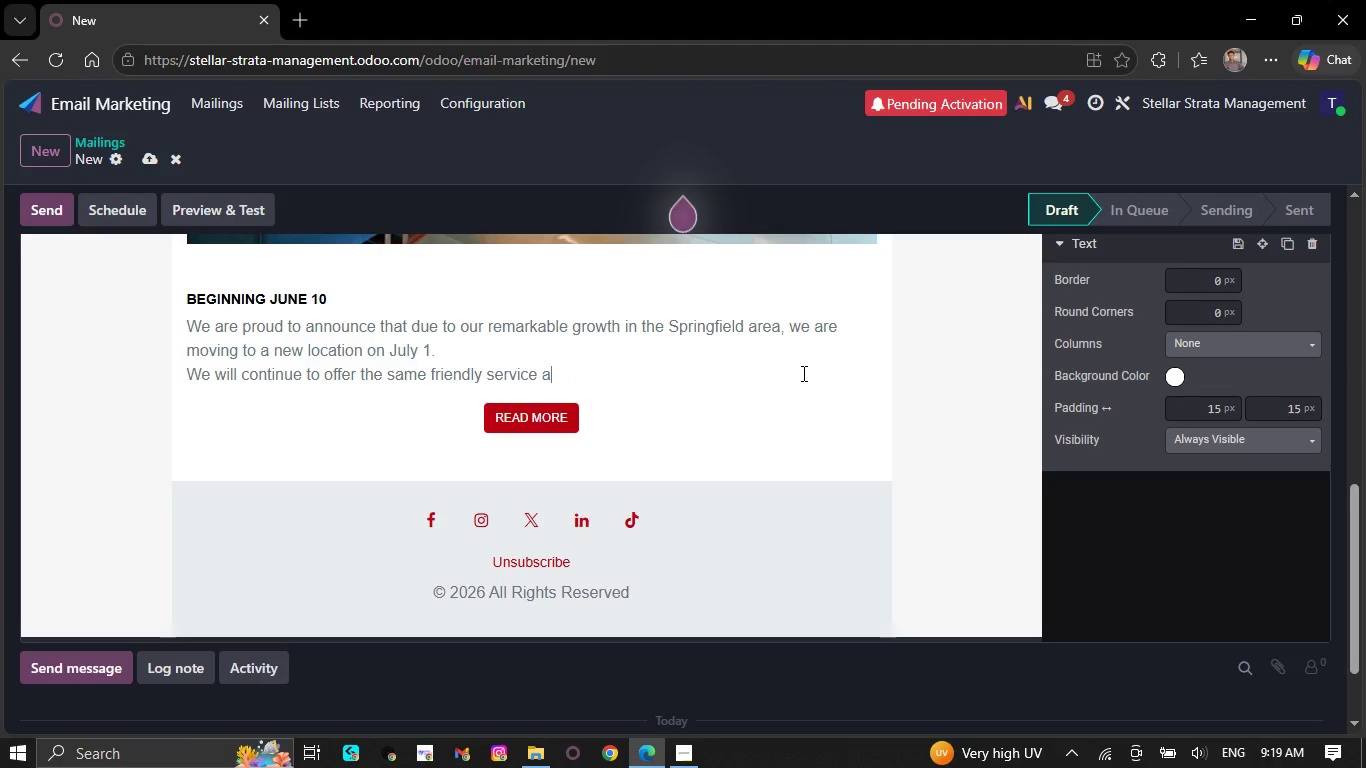 
key(Backspace)
 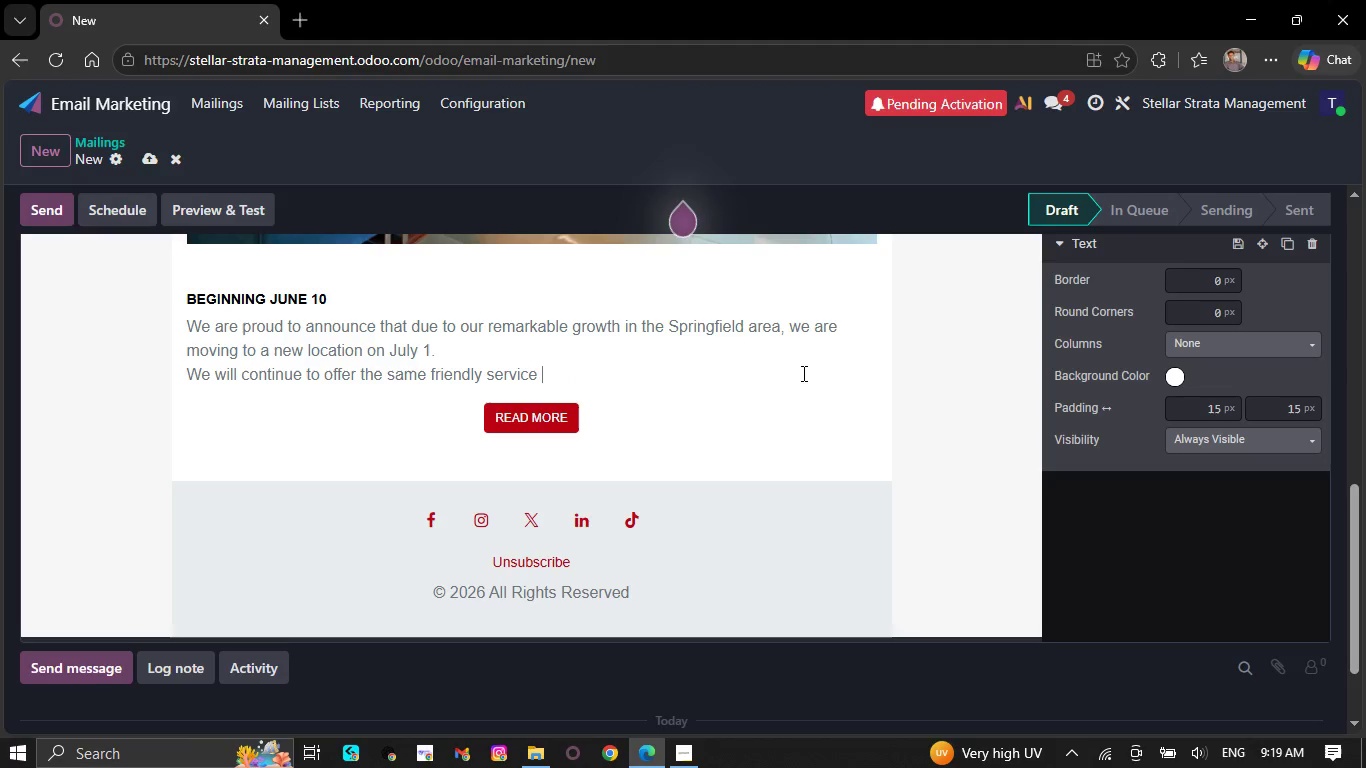 
key(Backspace)
 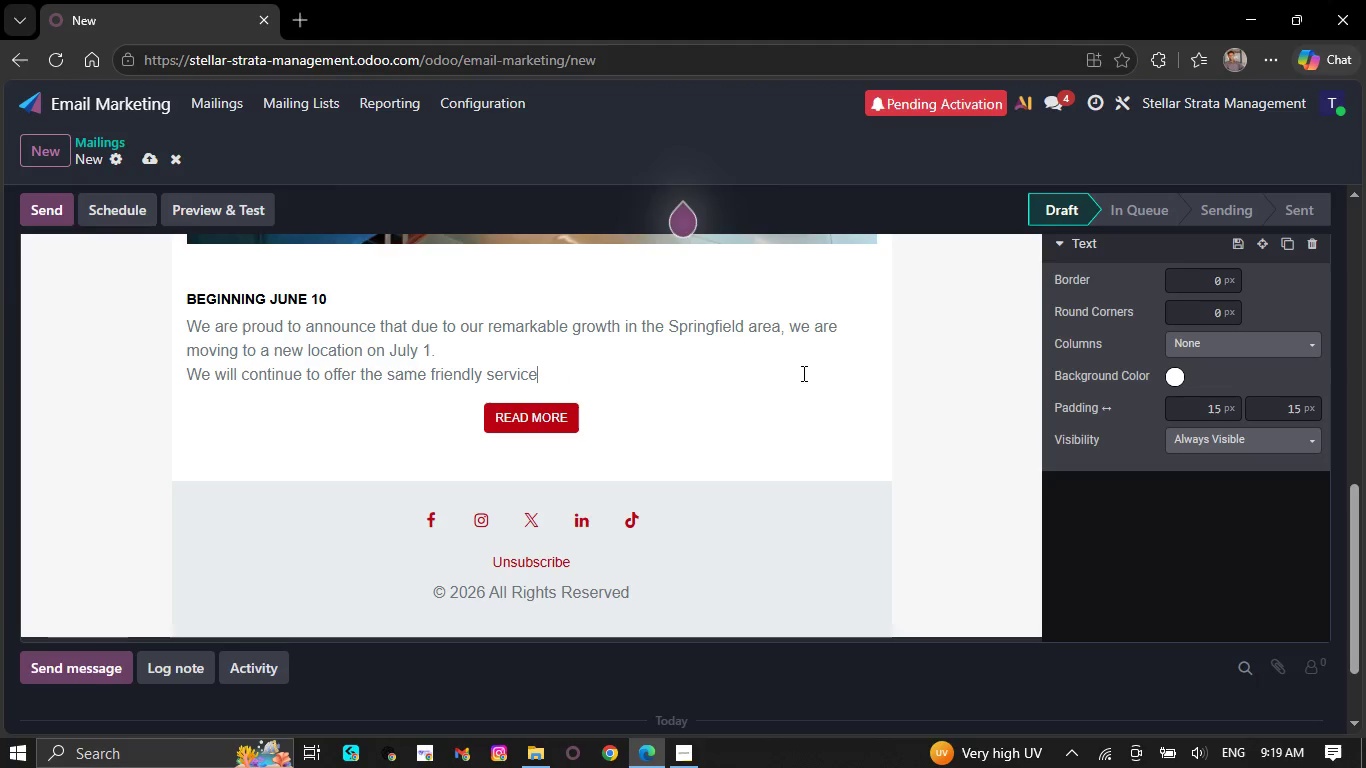 
key(Backspace)
 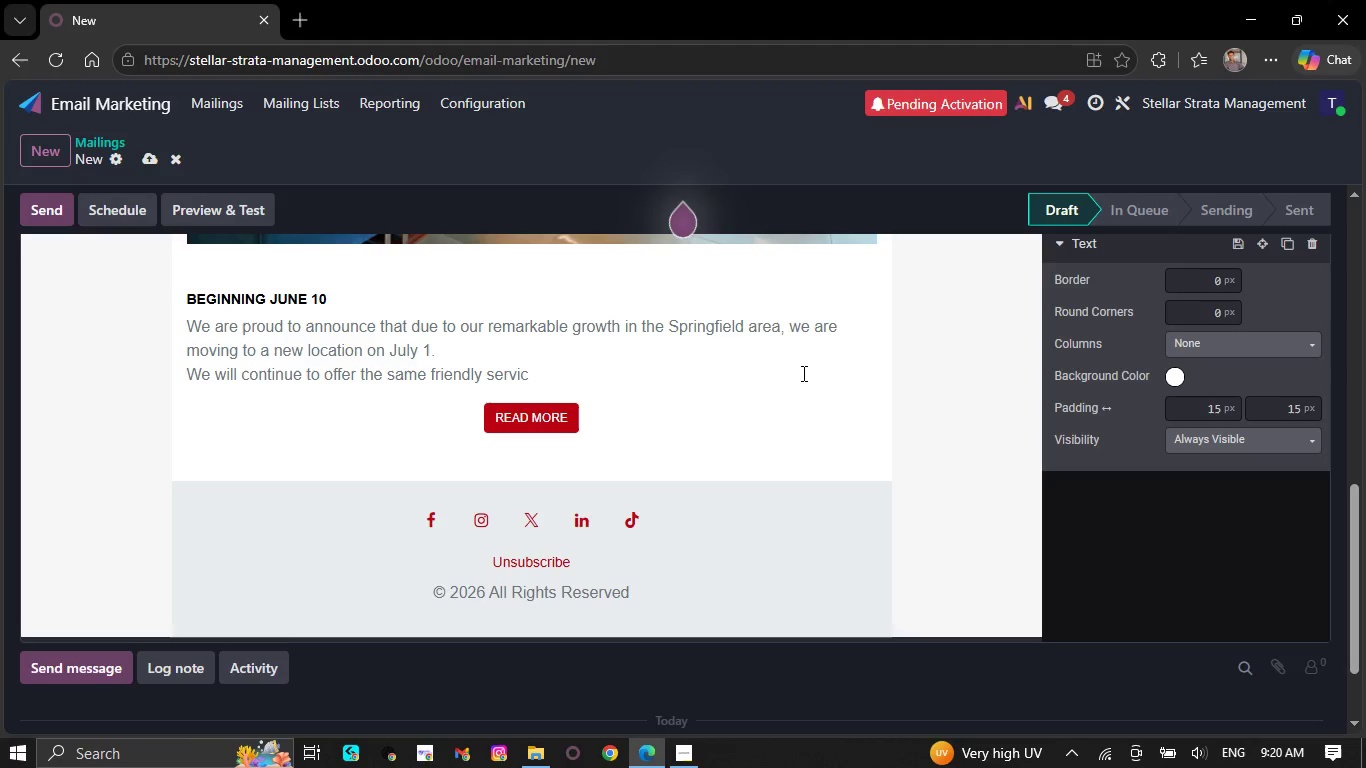 
key(Backspace)
 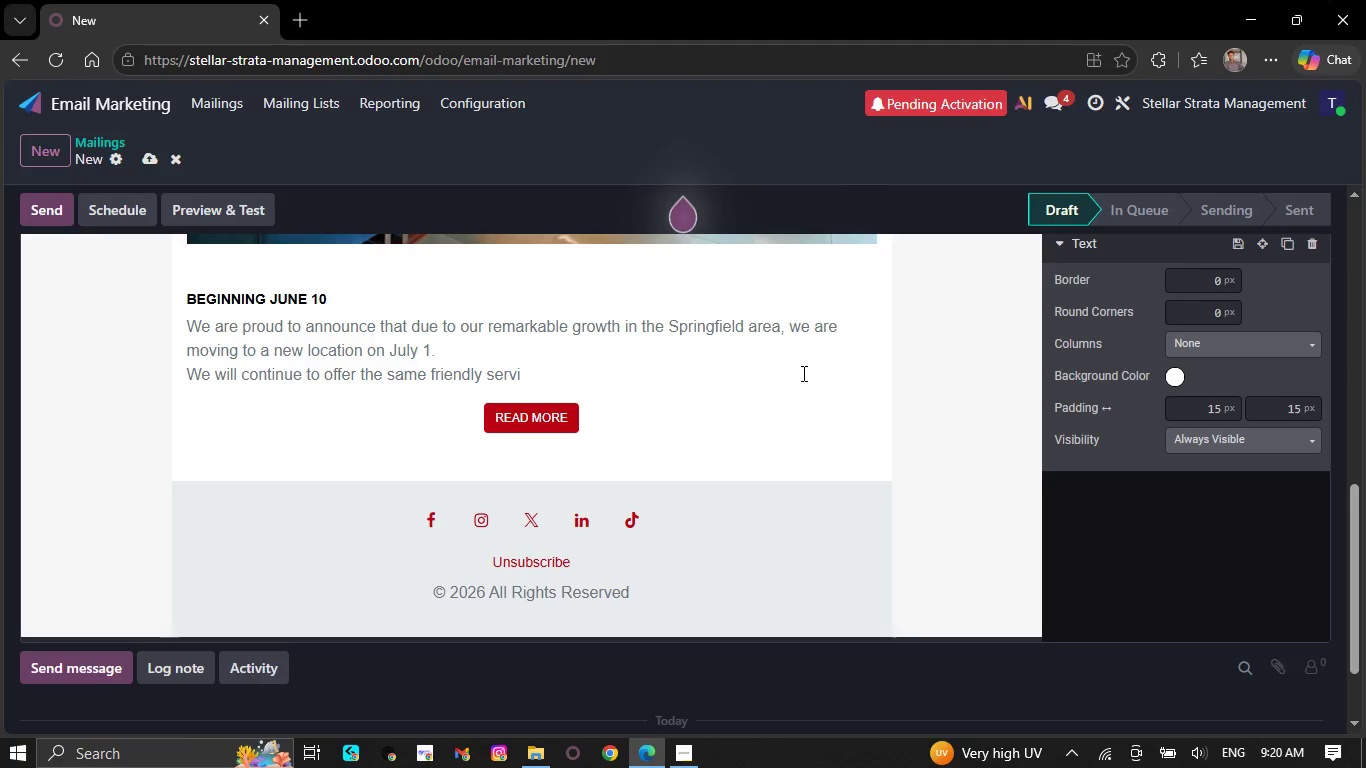 
key(Backspace)
 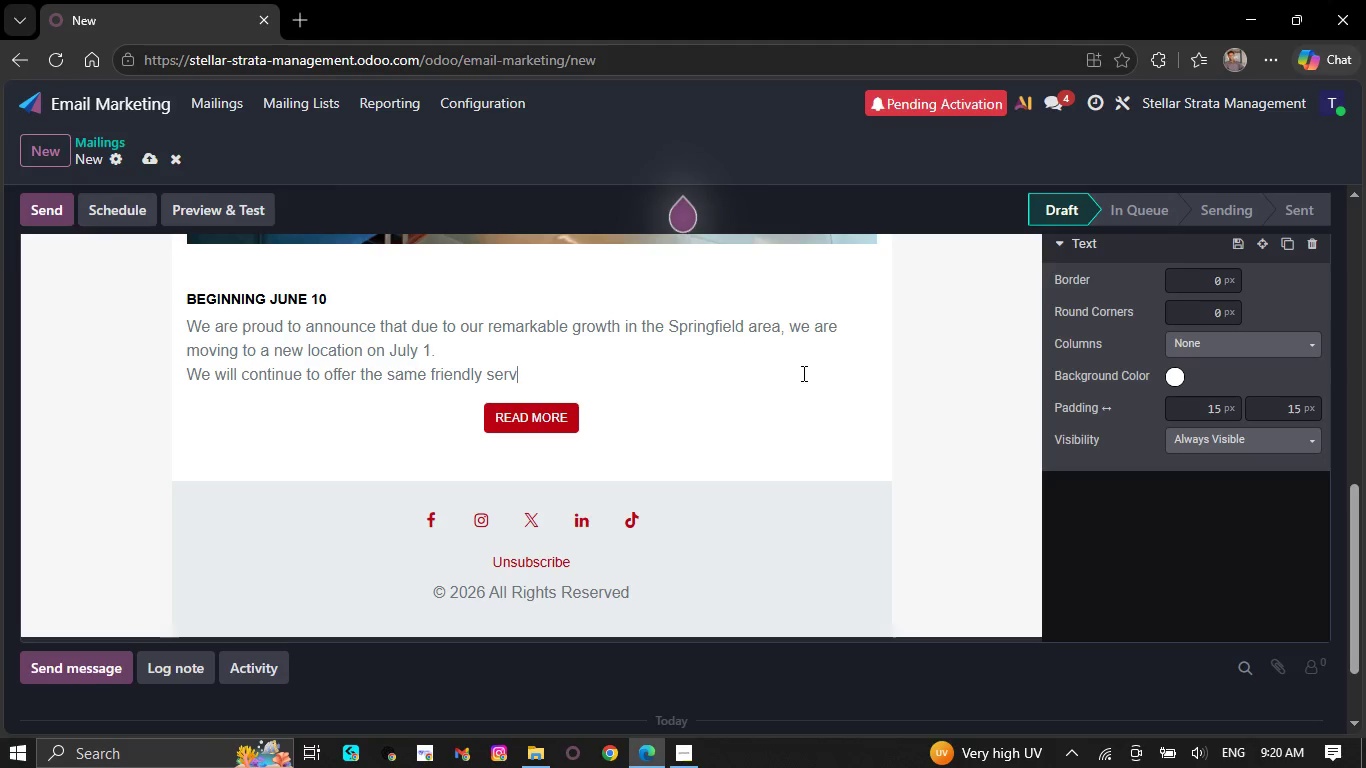 
wait(7.33)
 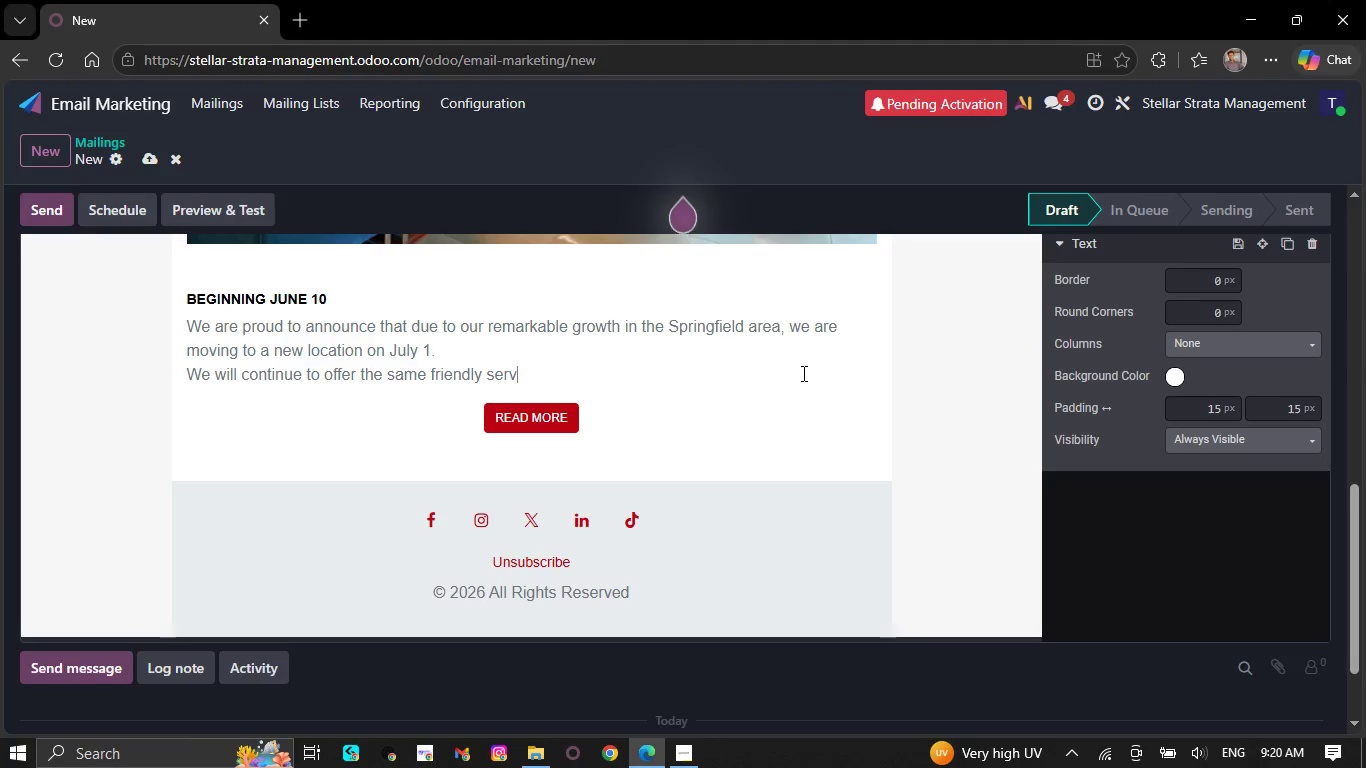 
key(Backspace)
 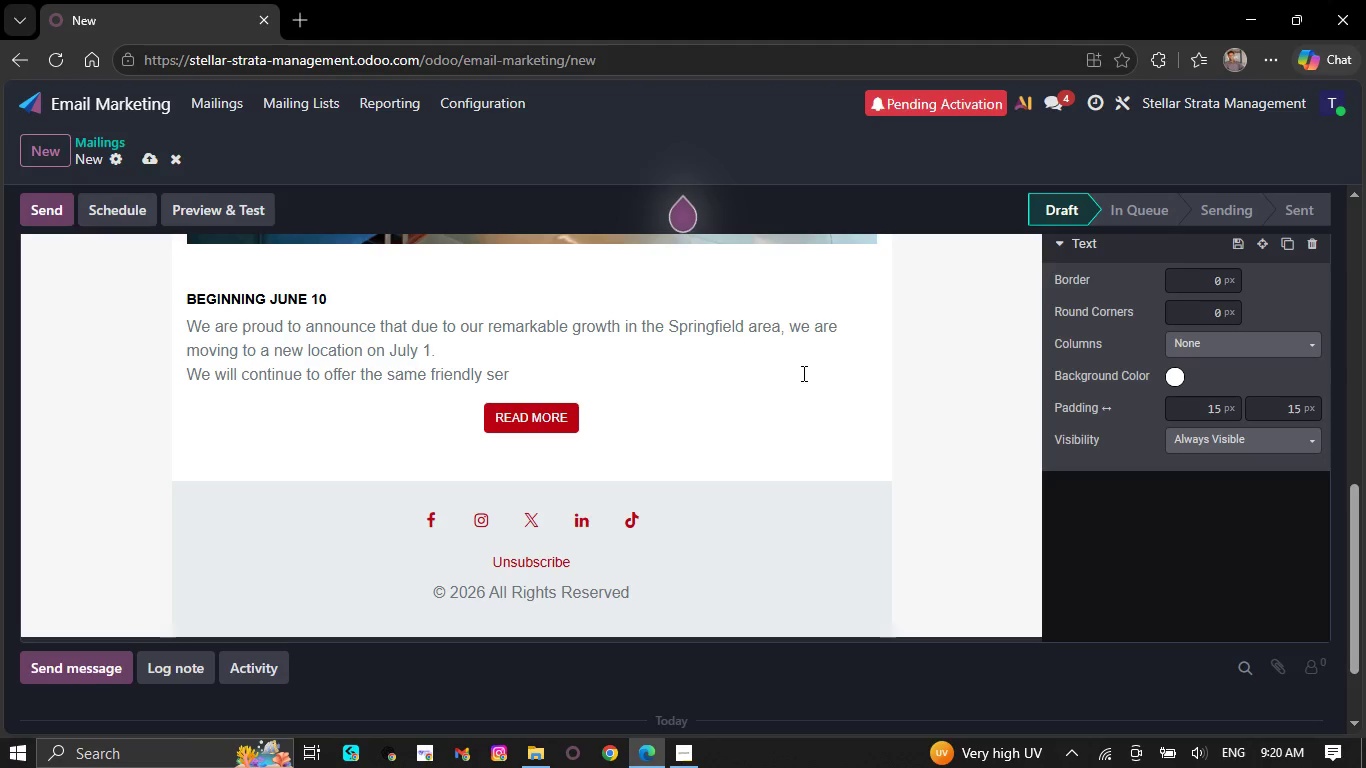 
wait(8.23)
 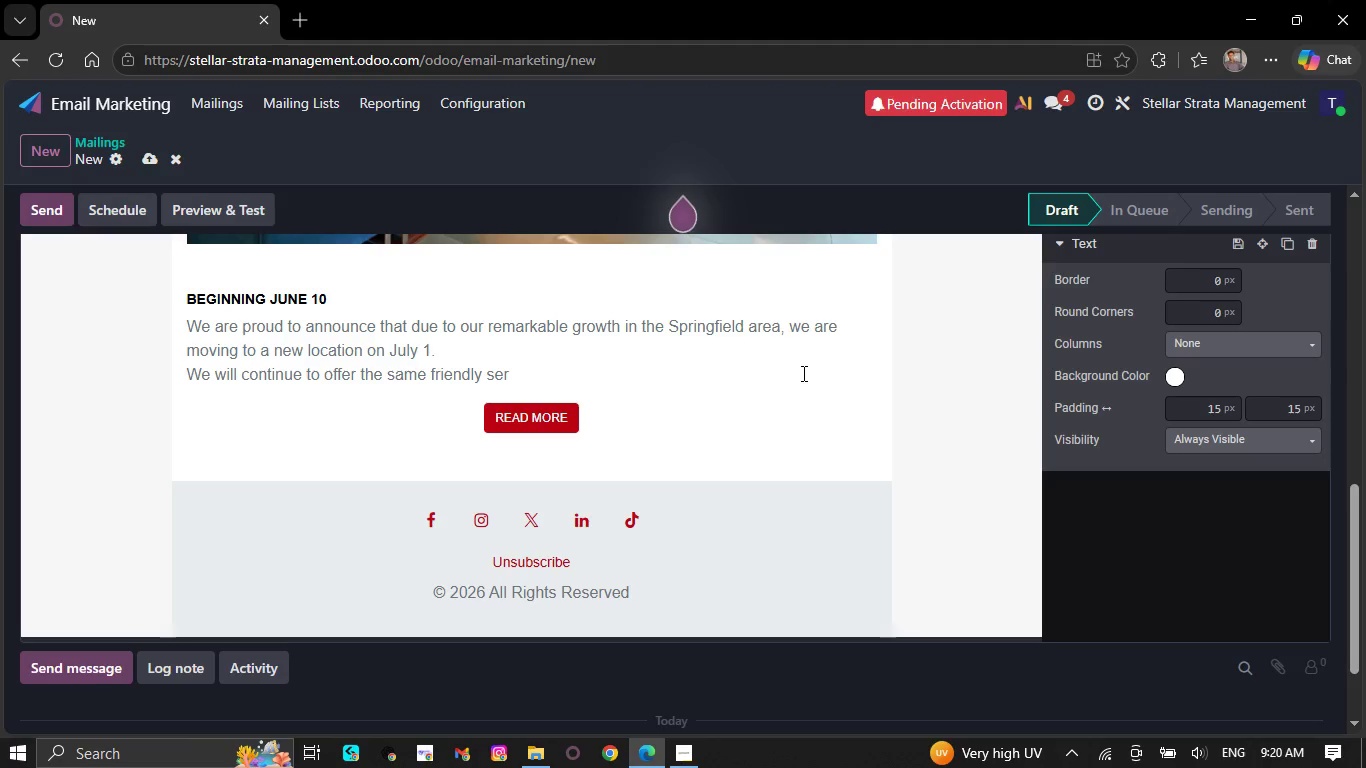 
key(Backspace)
 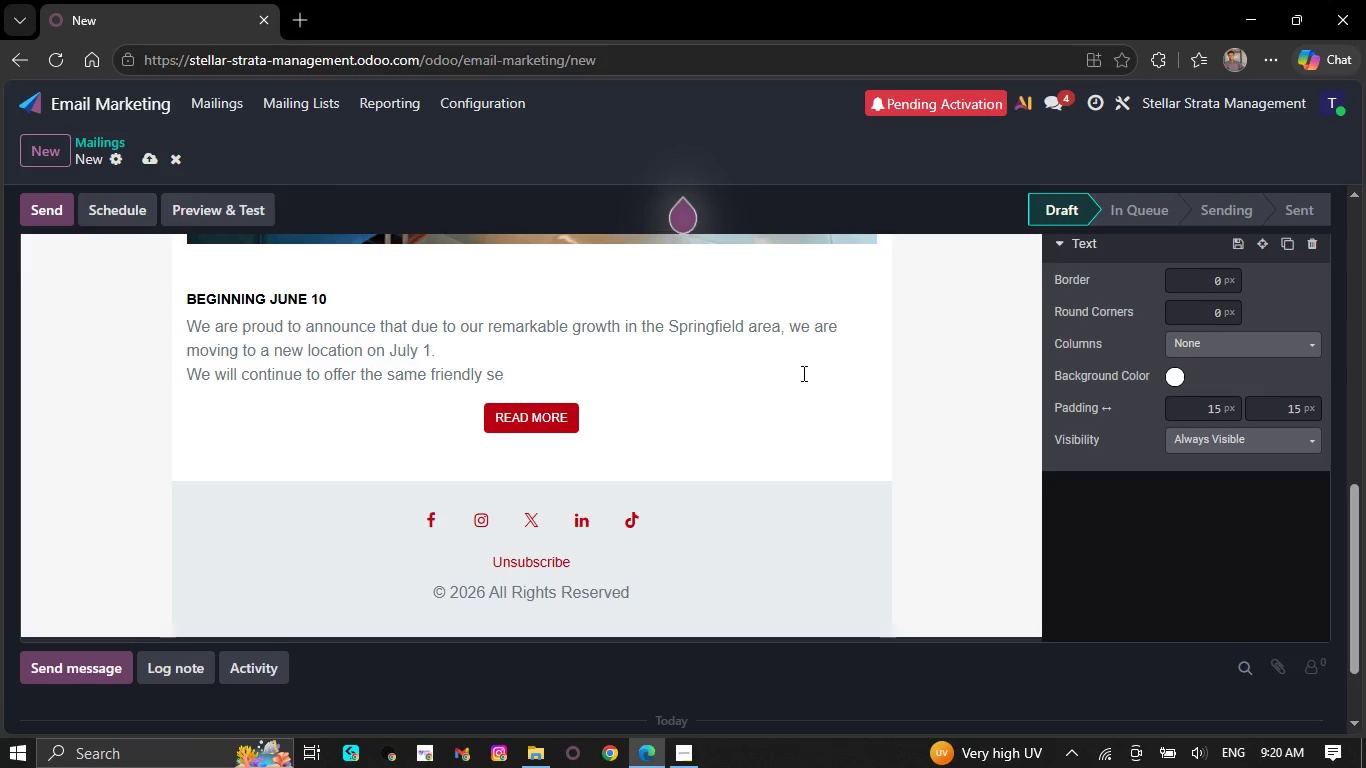 
key(Backspace)
 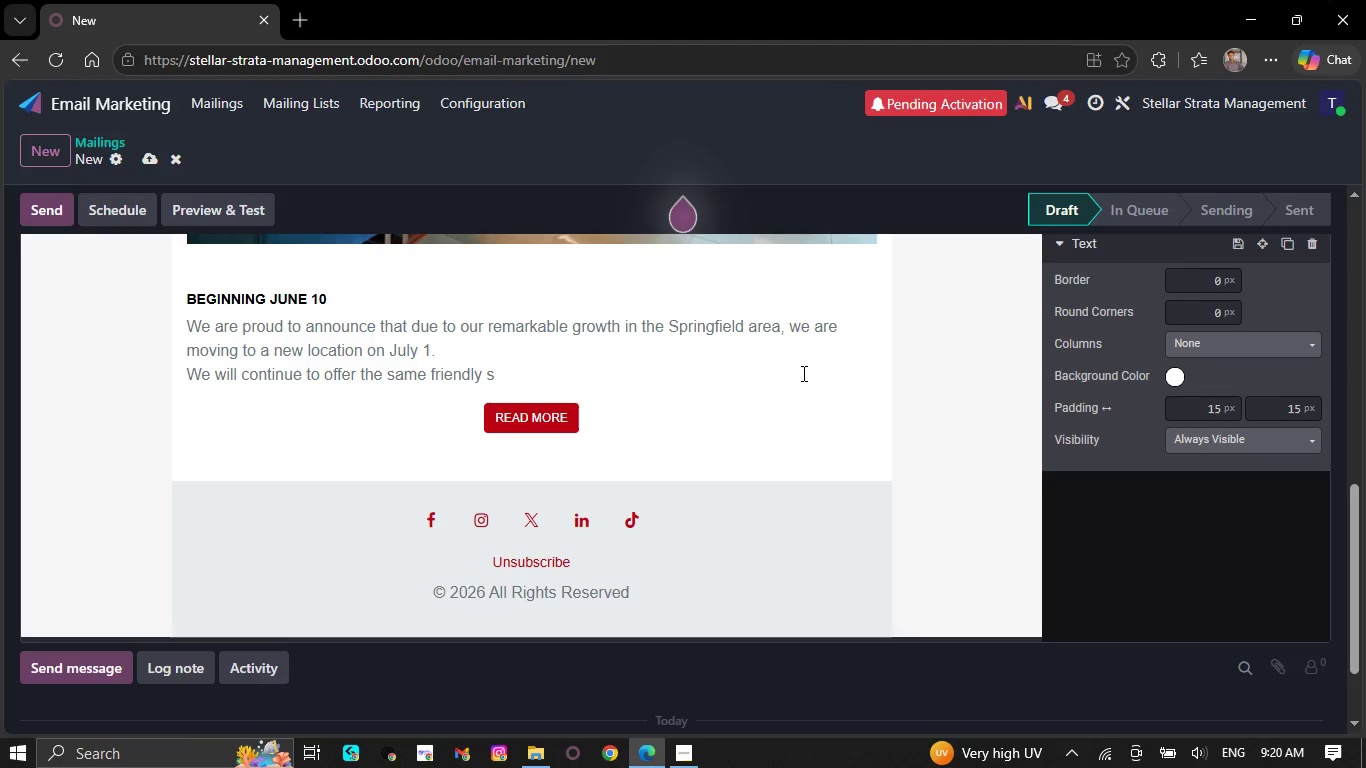 
key(Backspace)
 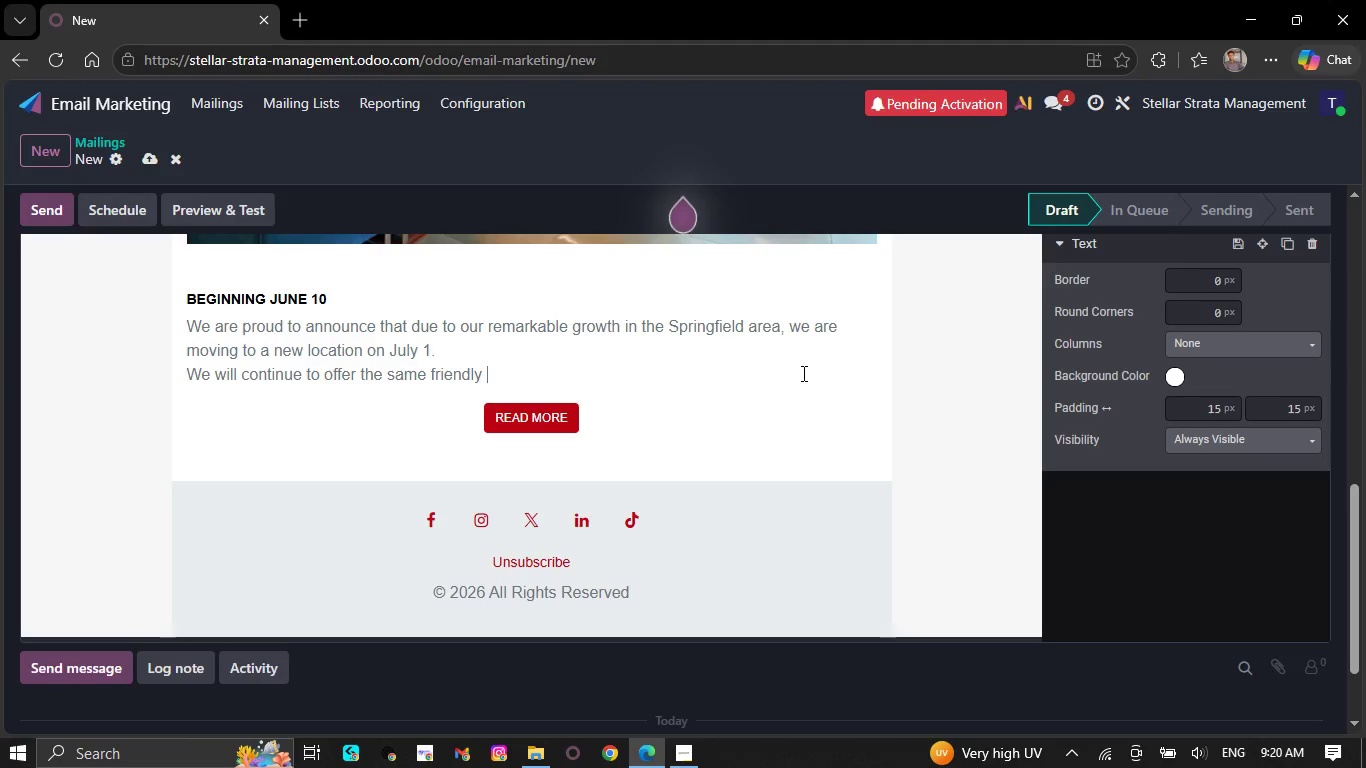 
key(Backspace)
 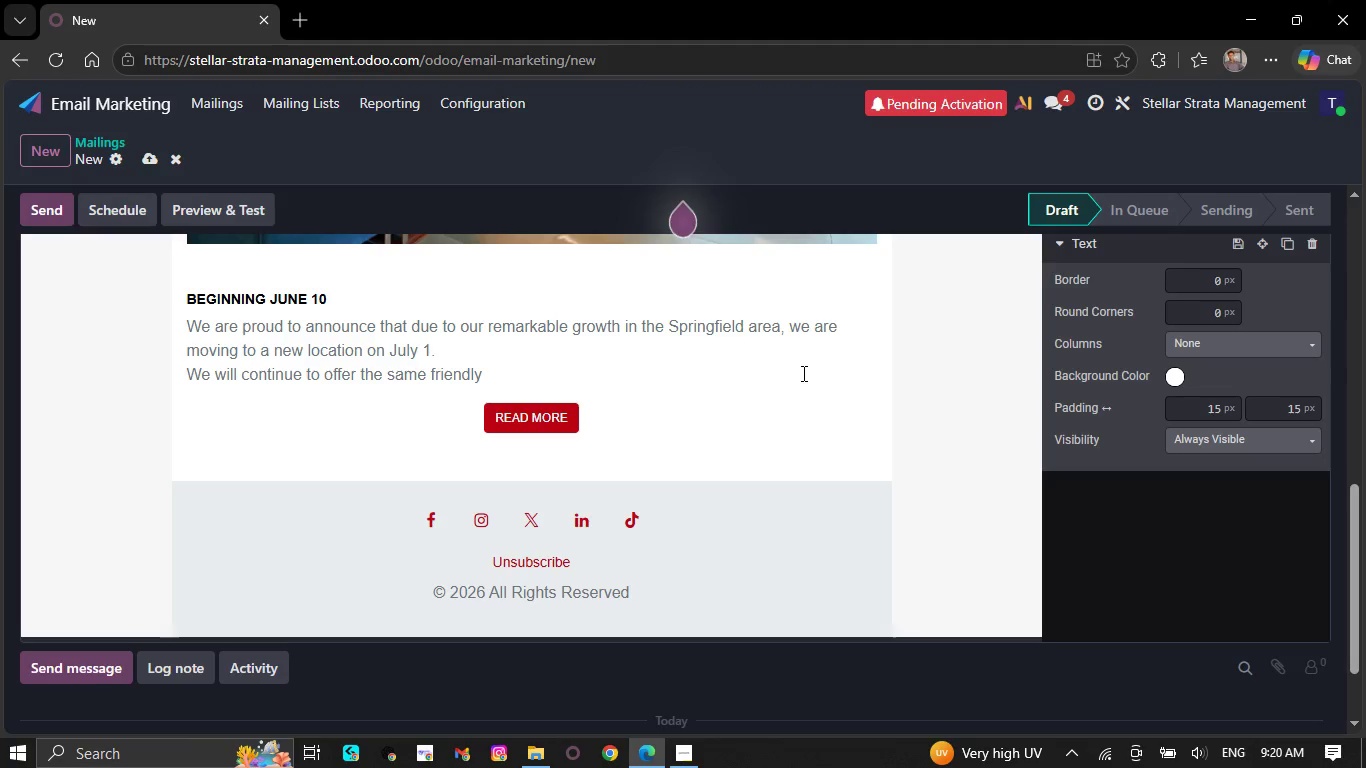 
key(Backspace)
 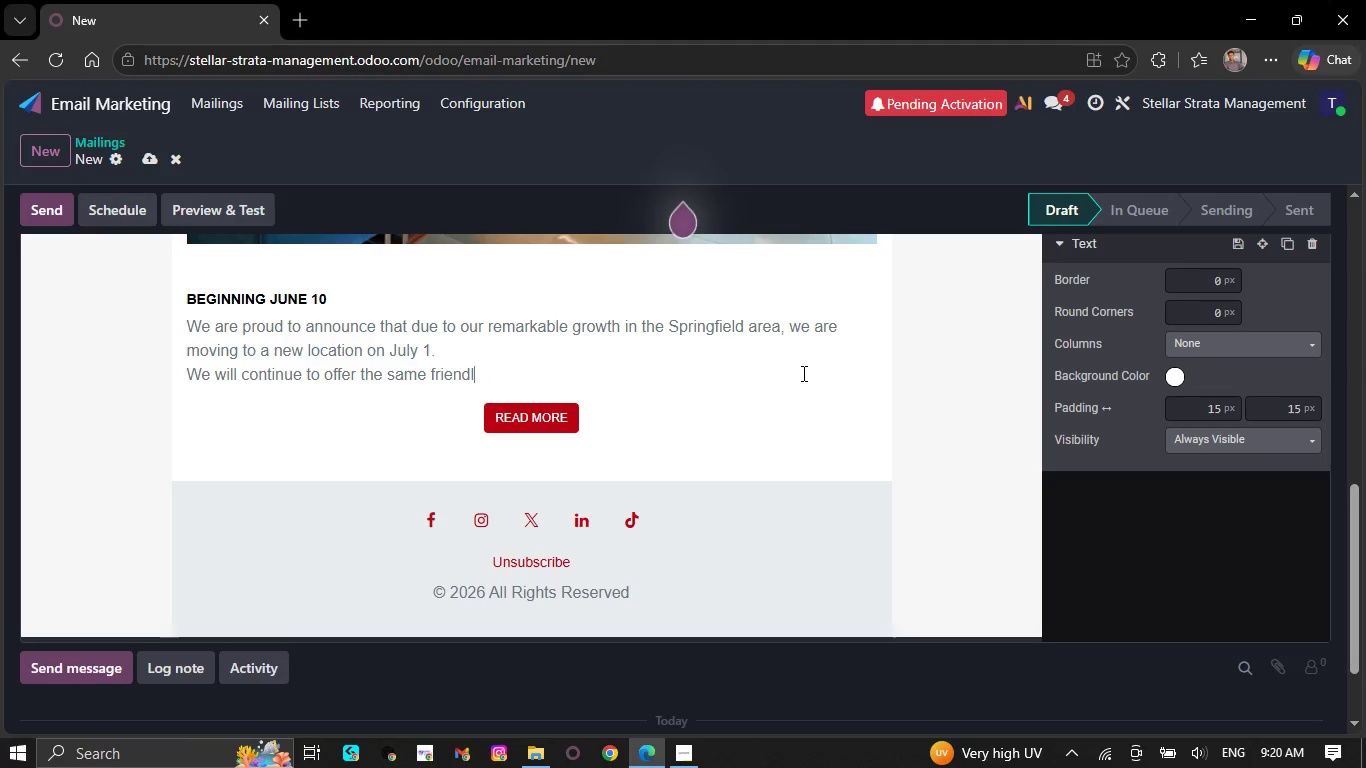 
key(Backspace)
 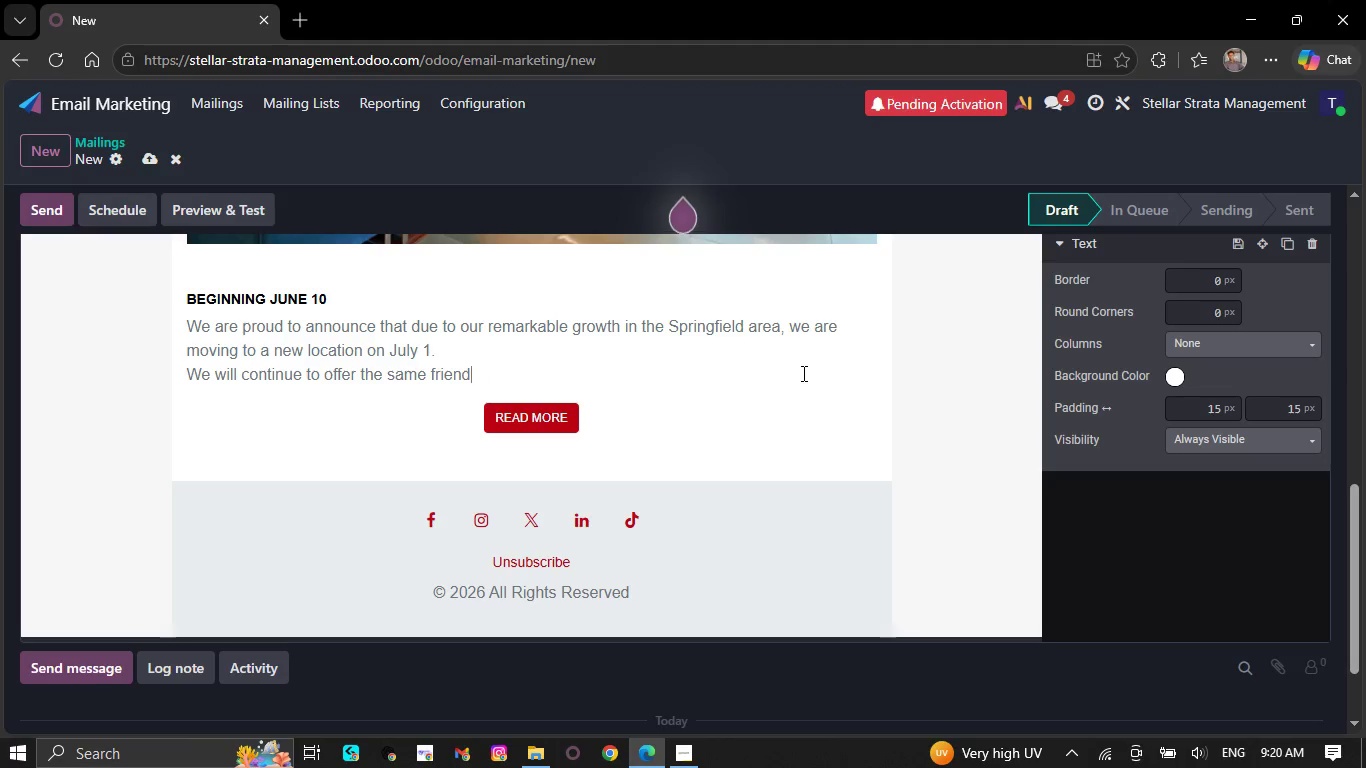 
key(Backspace)
 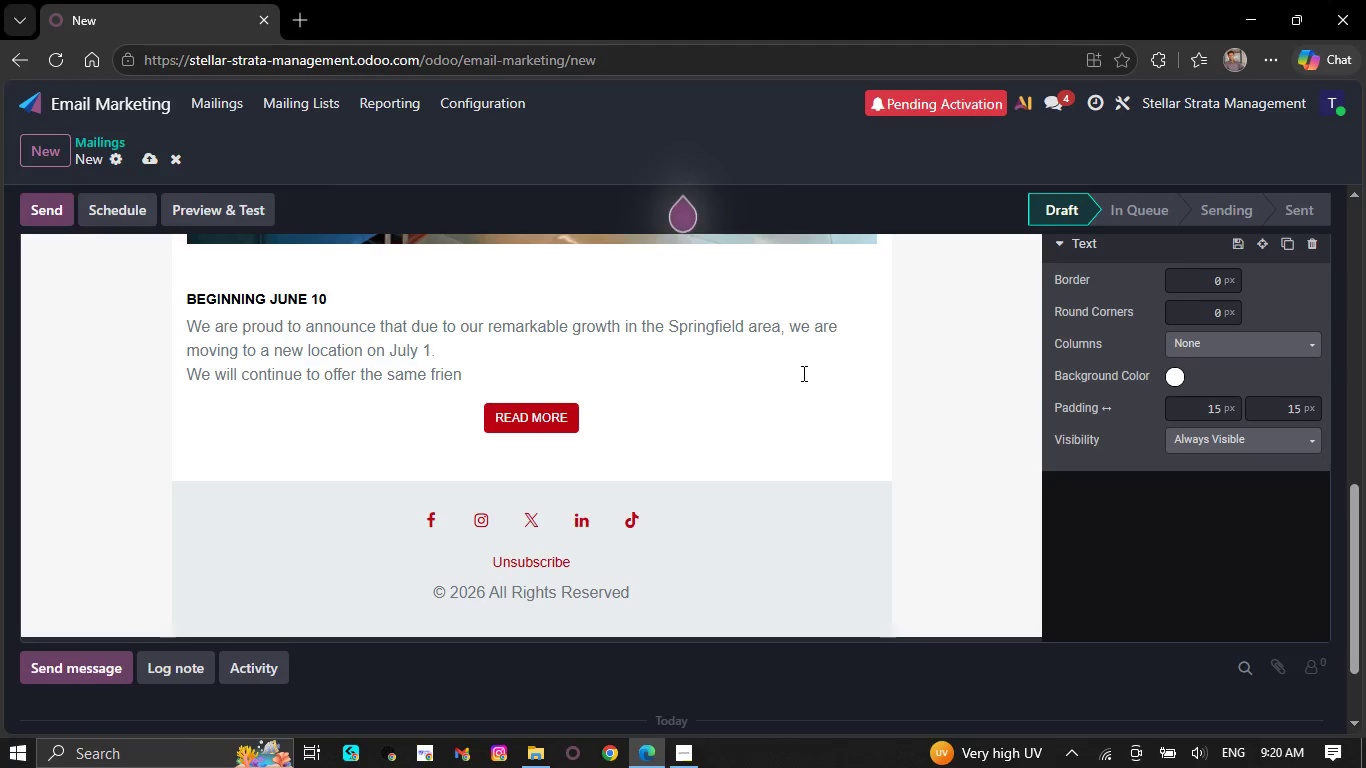 
key(Backspace)
 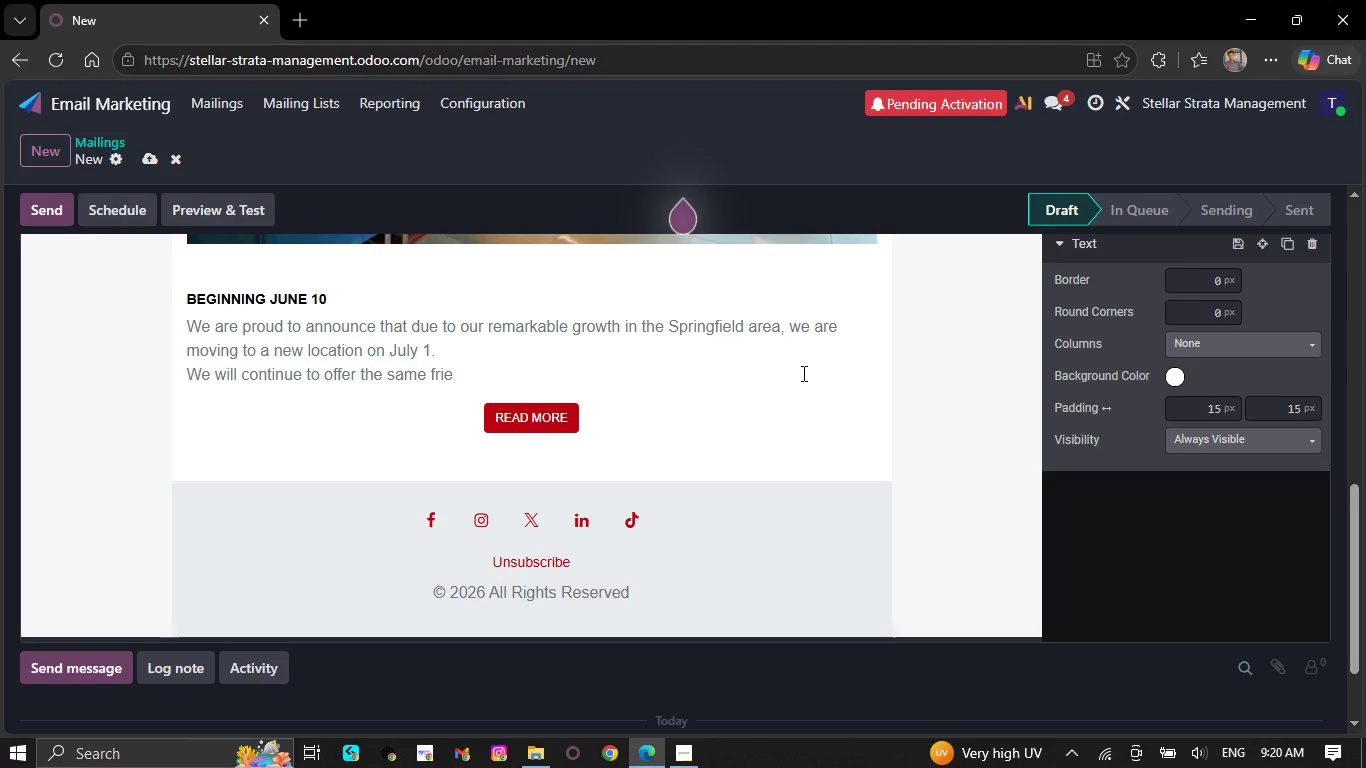 
key(Backspace)
 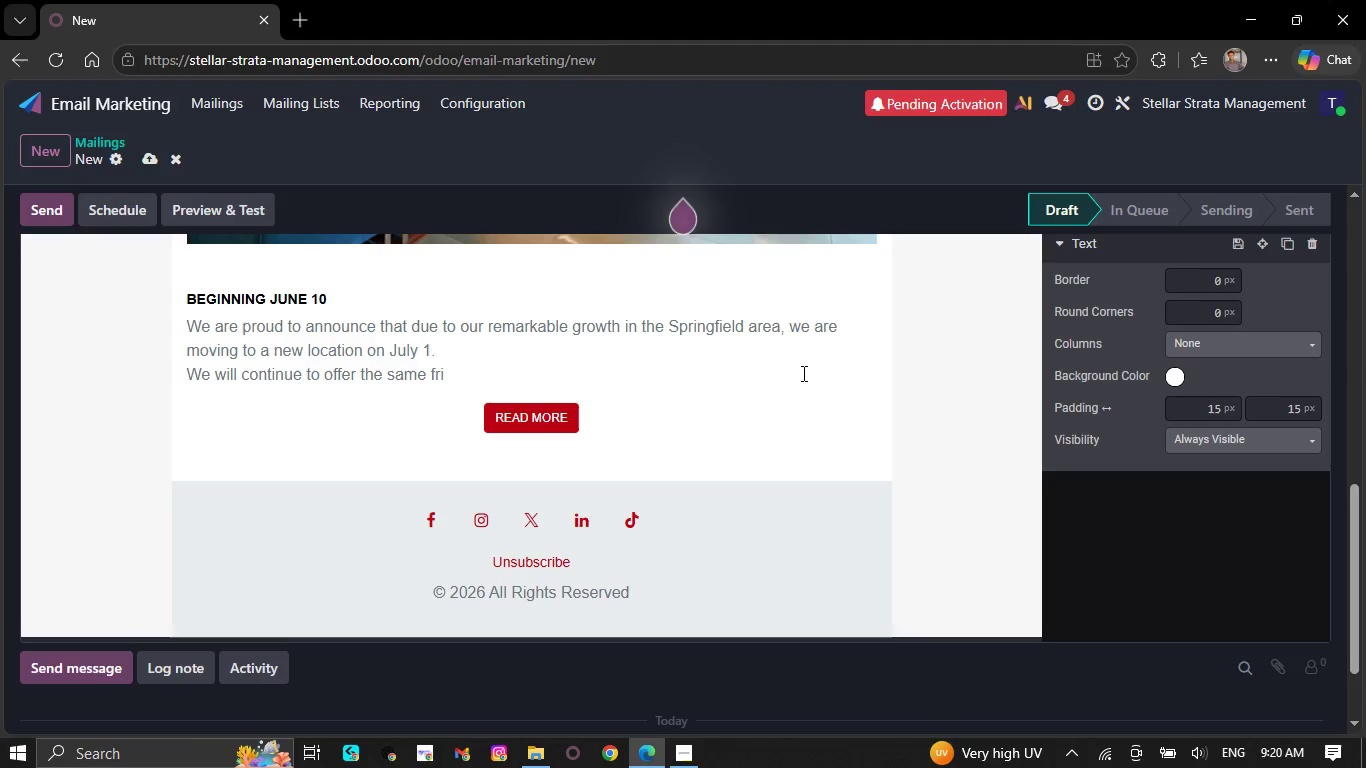 
wait(7.12)
 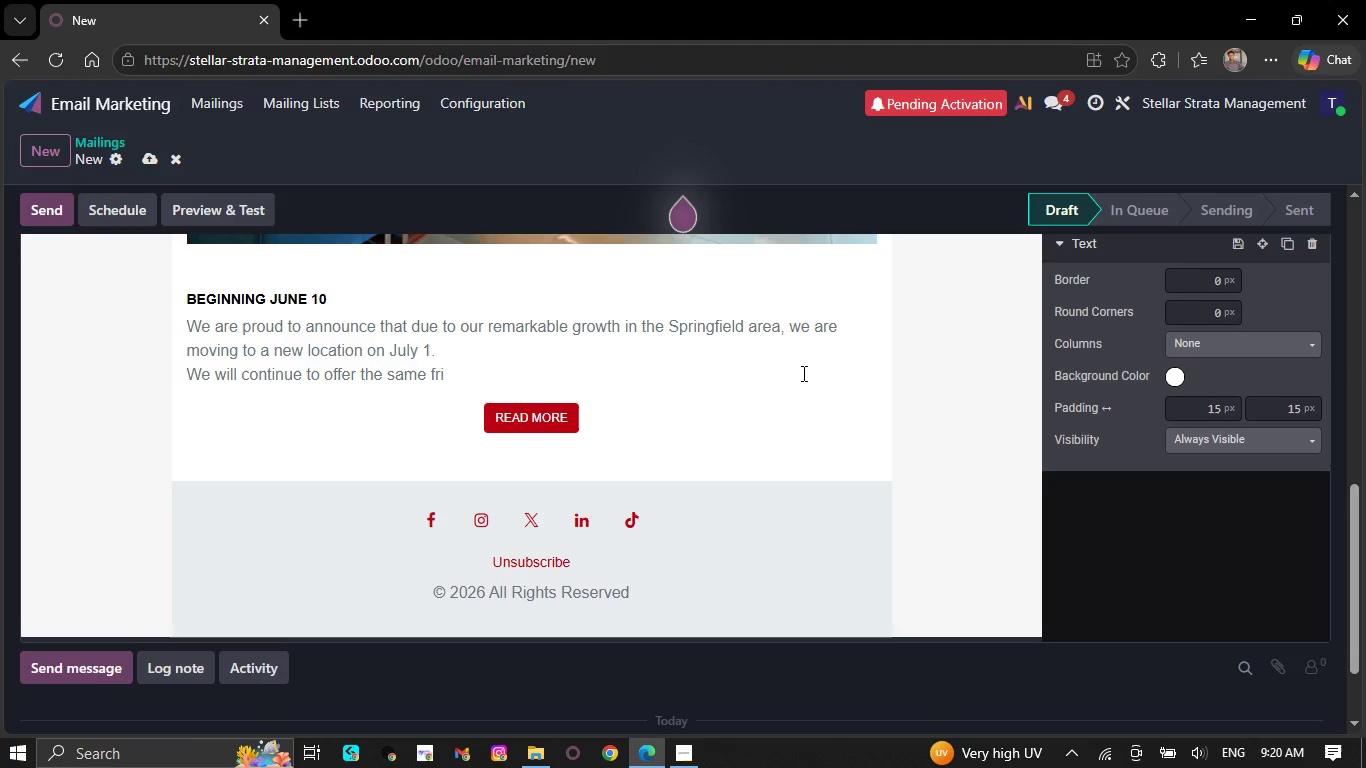 
key(Backspace)
 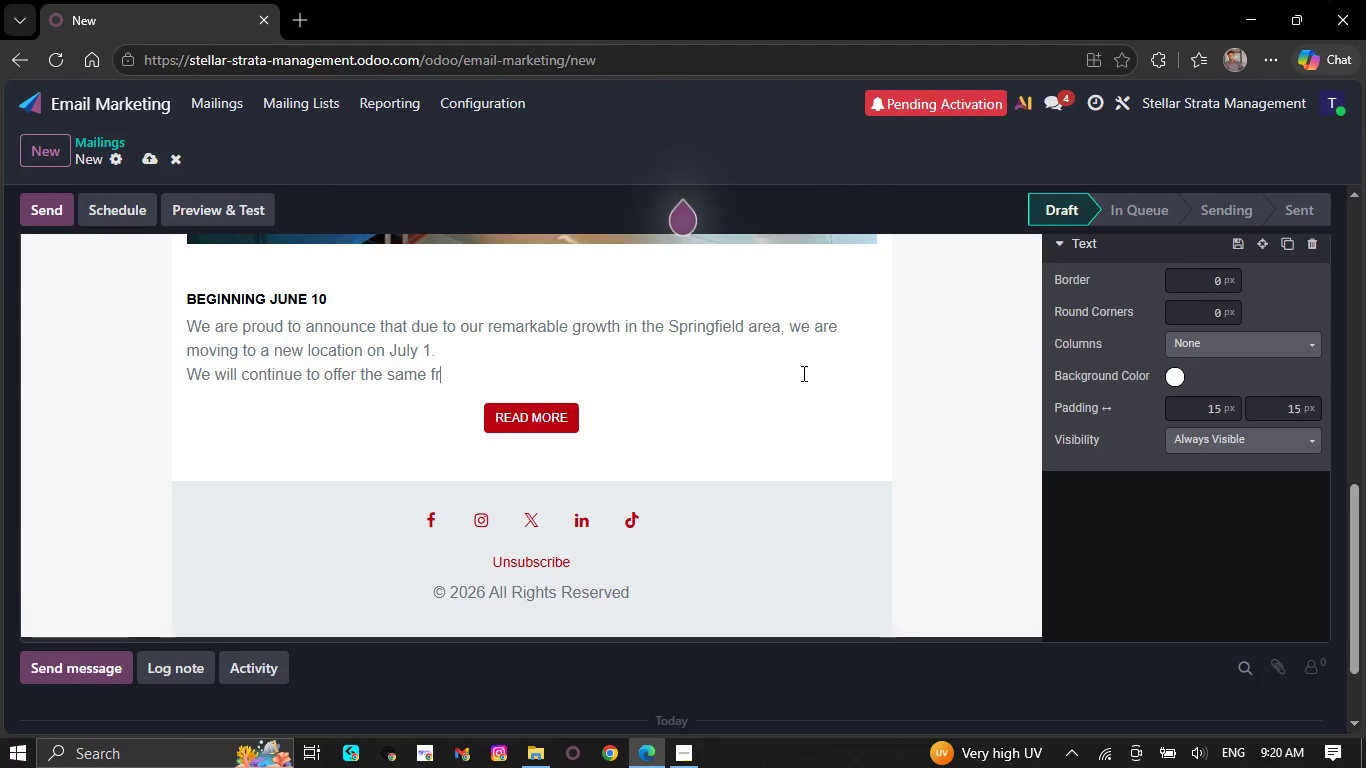 
key(Backspace)
 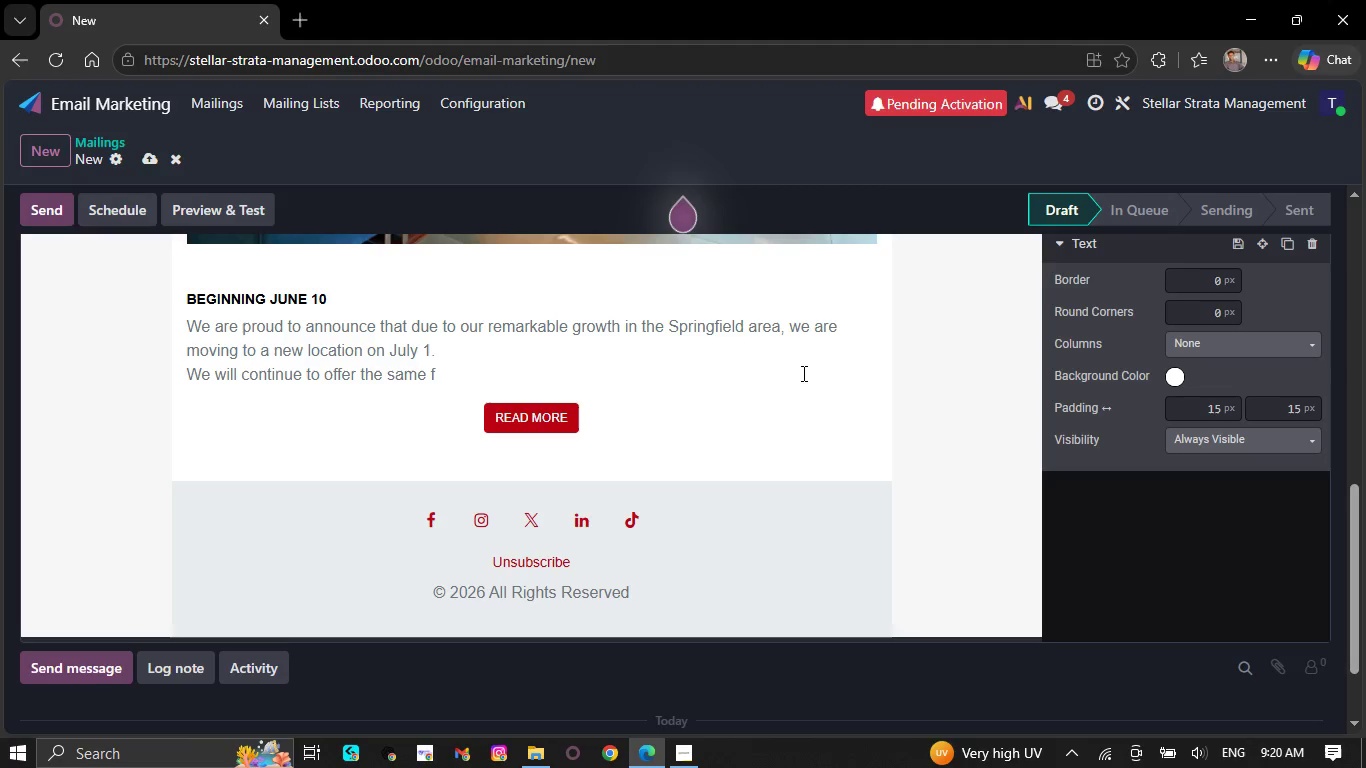 
key(Backspace)
 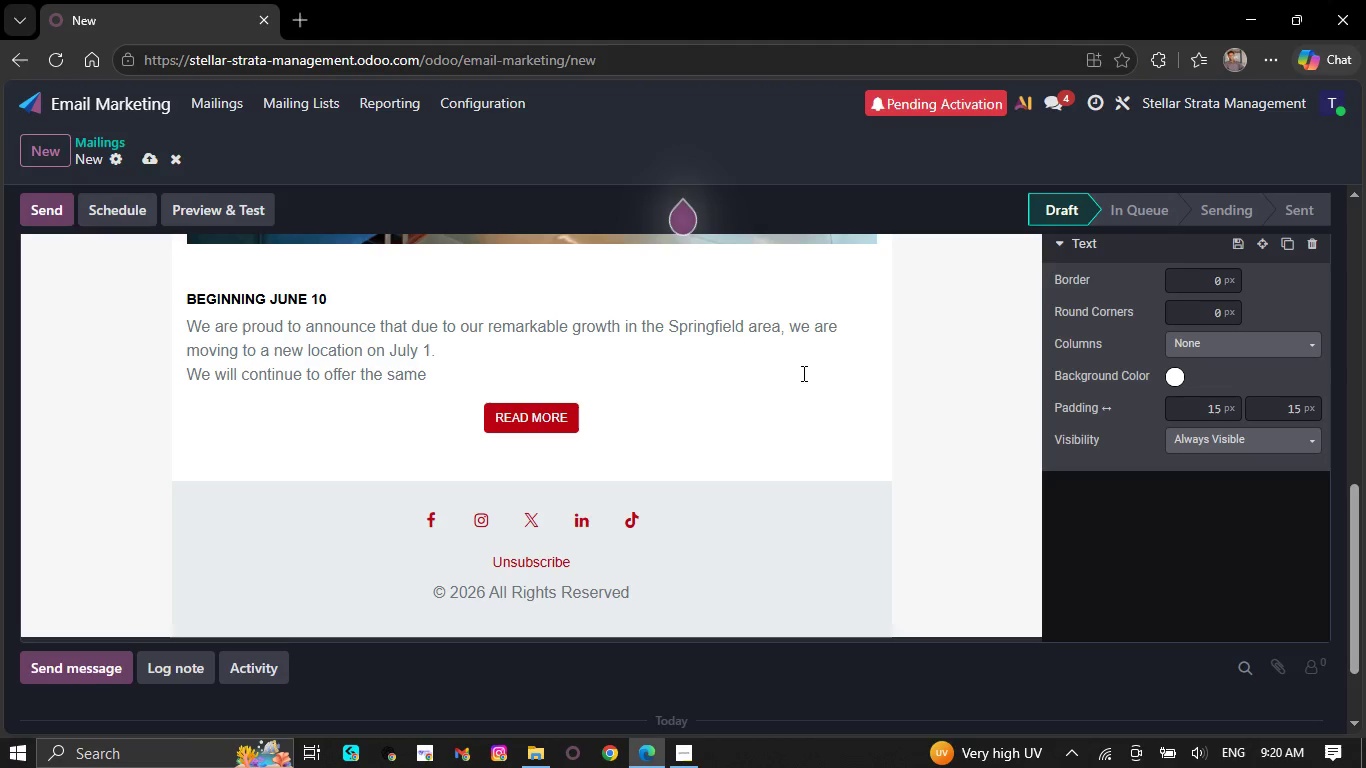 
key(Backspace)
 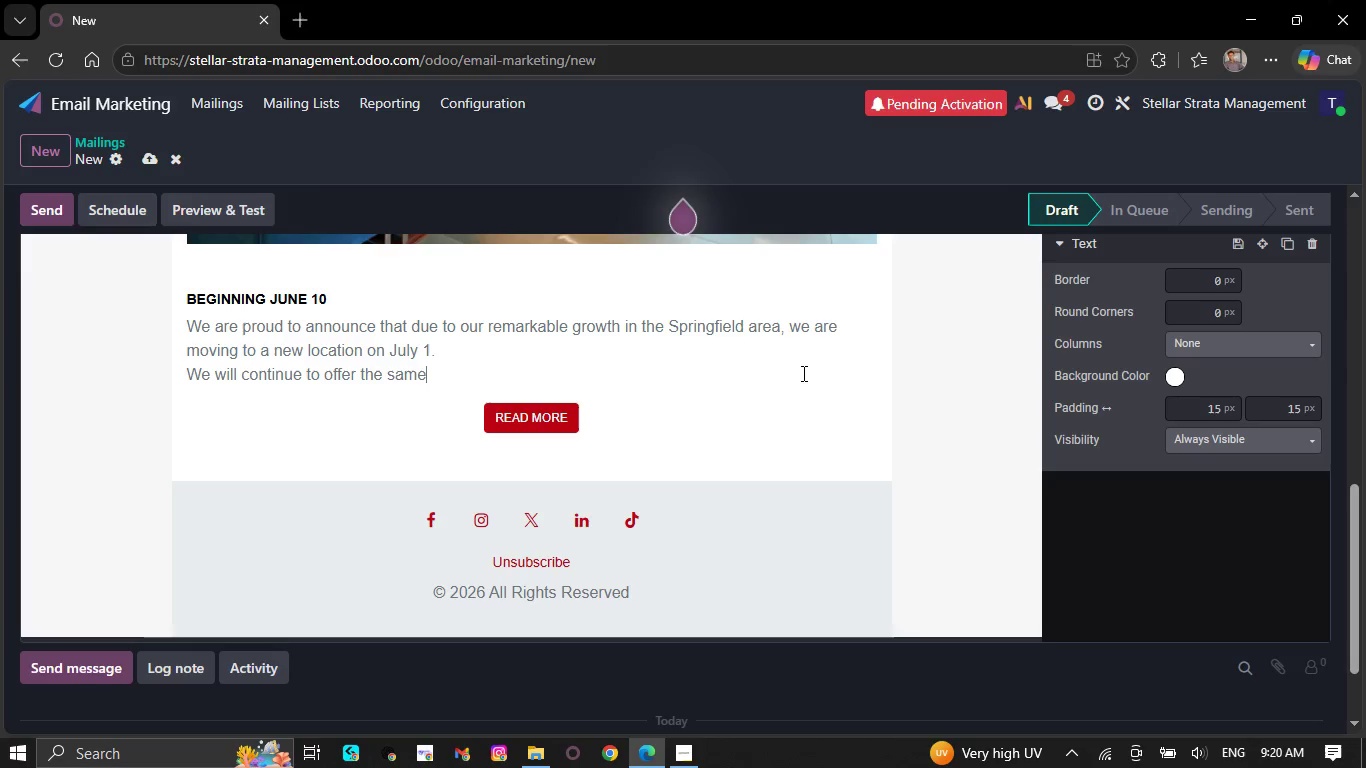 
wait(10.73)
 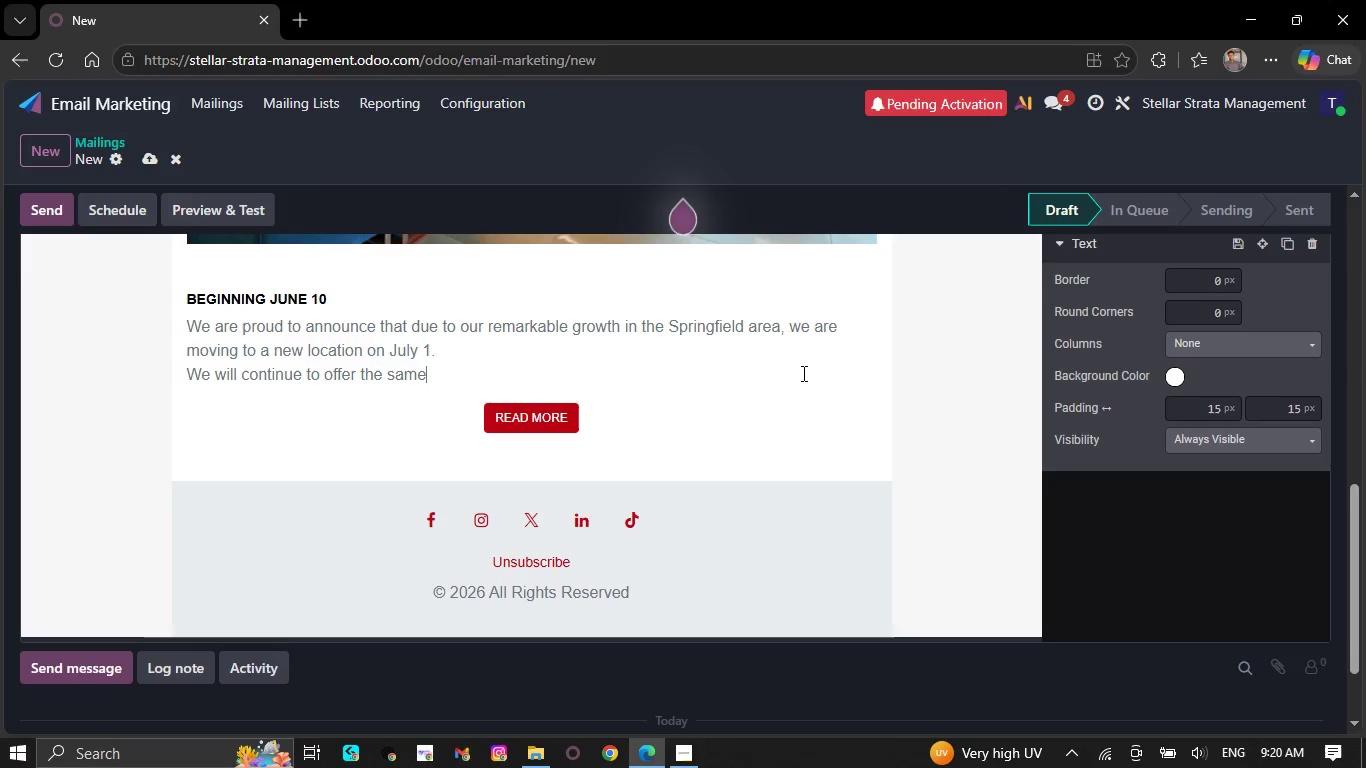 
key(Backspace)
 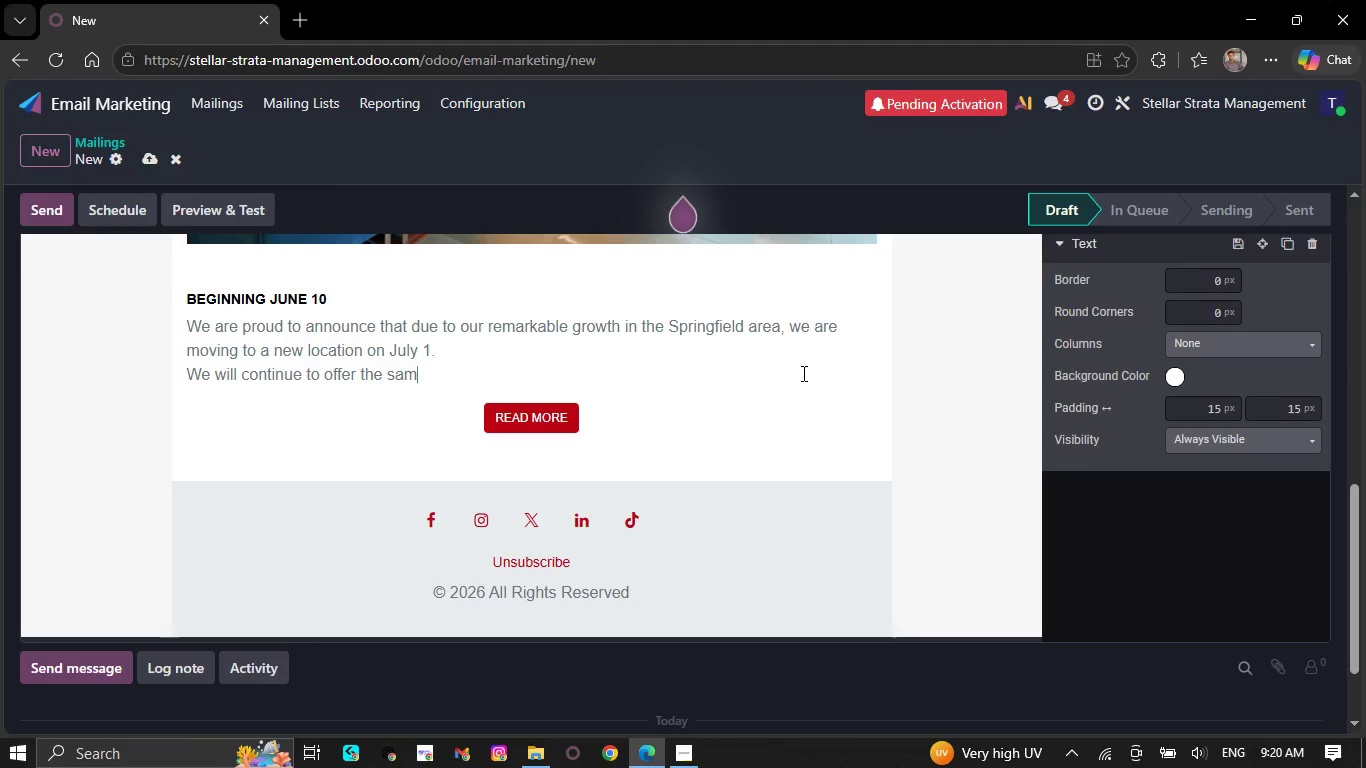 
key(Backspace)
 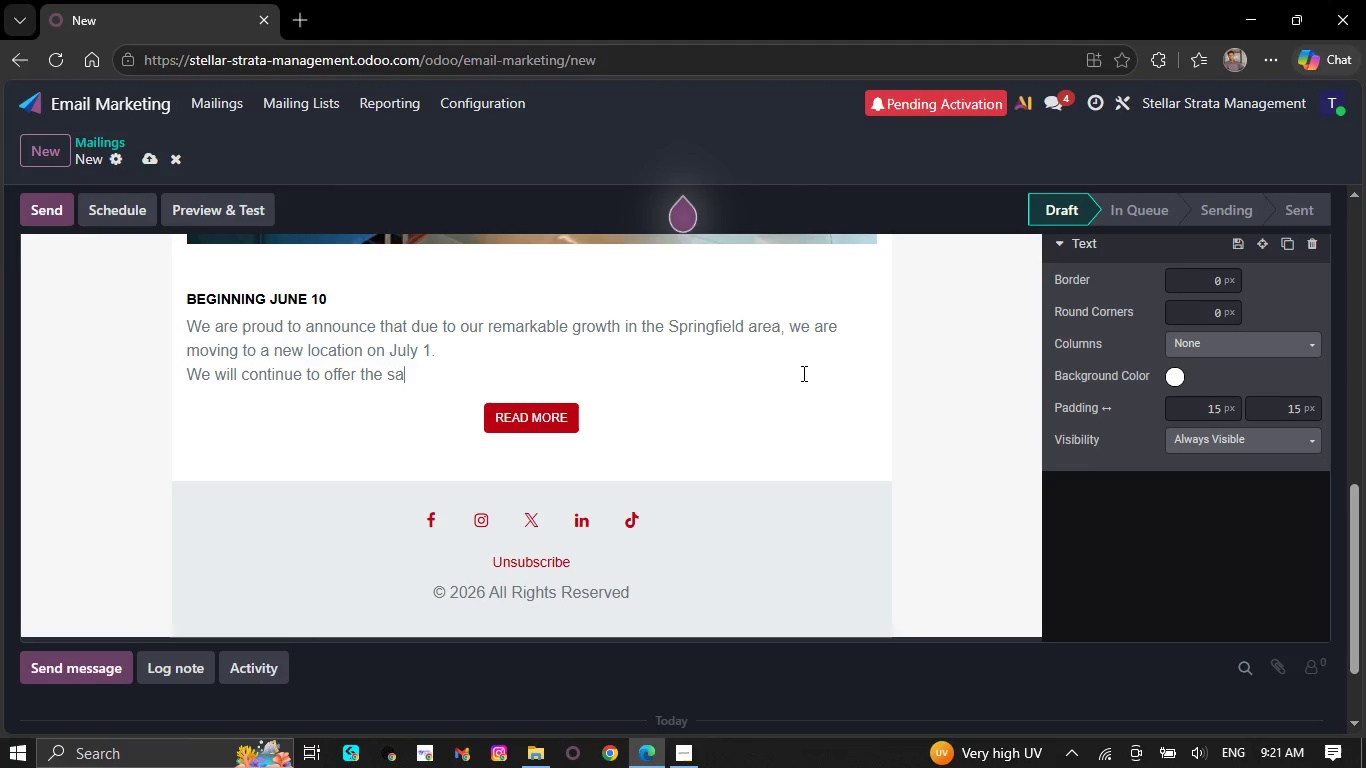 
key(Backspace)
 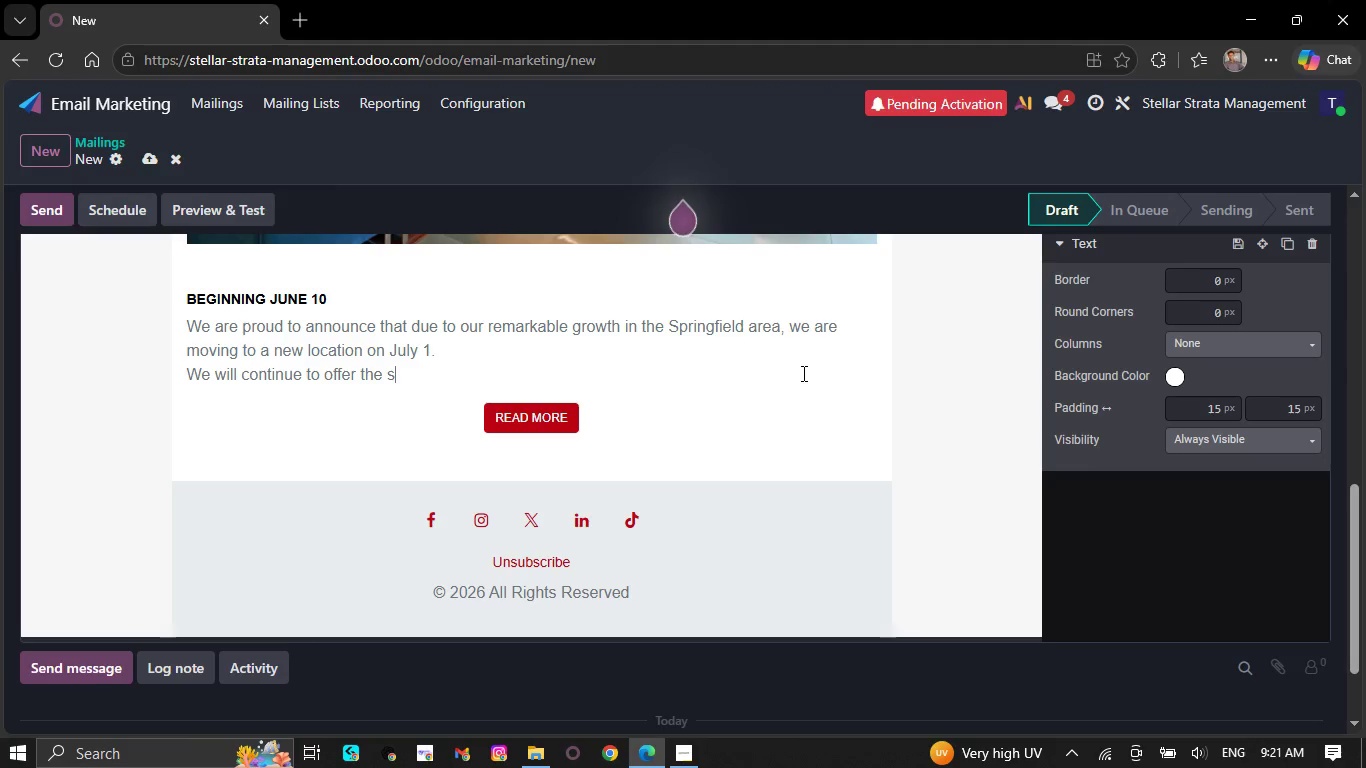 
key(Backspace)
 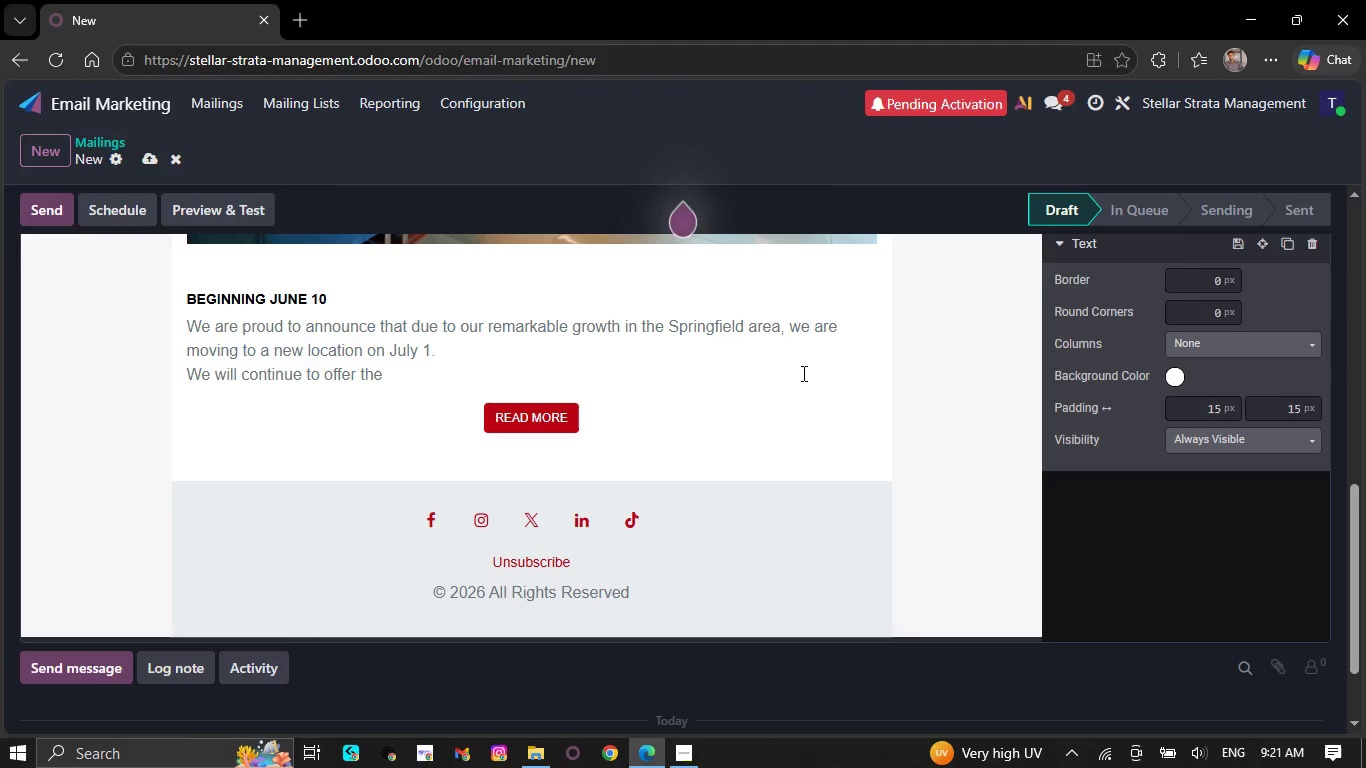 
key(Backspace)
 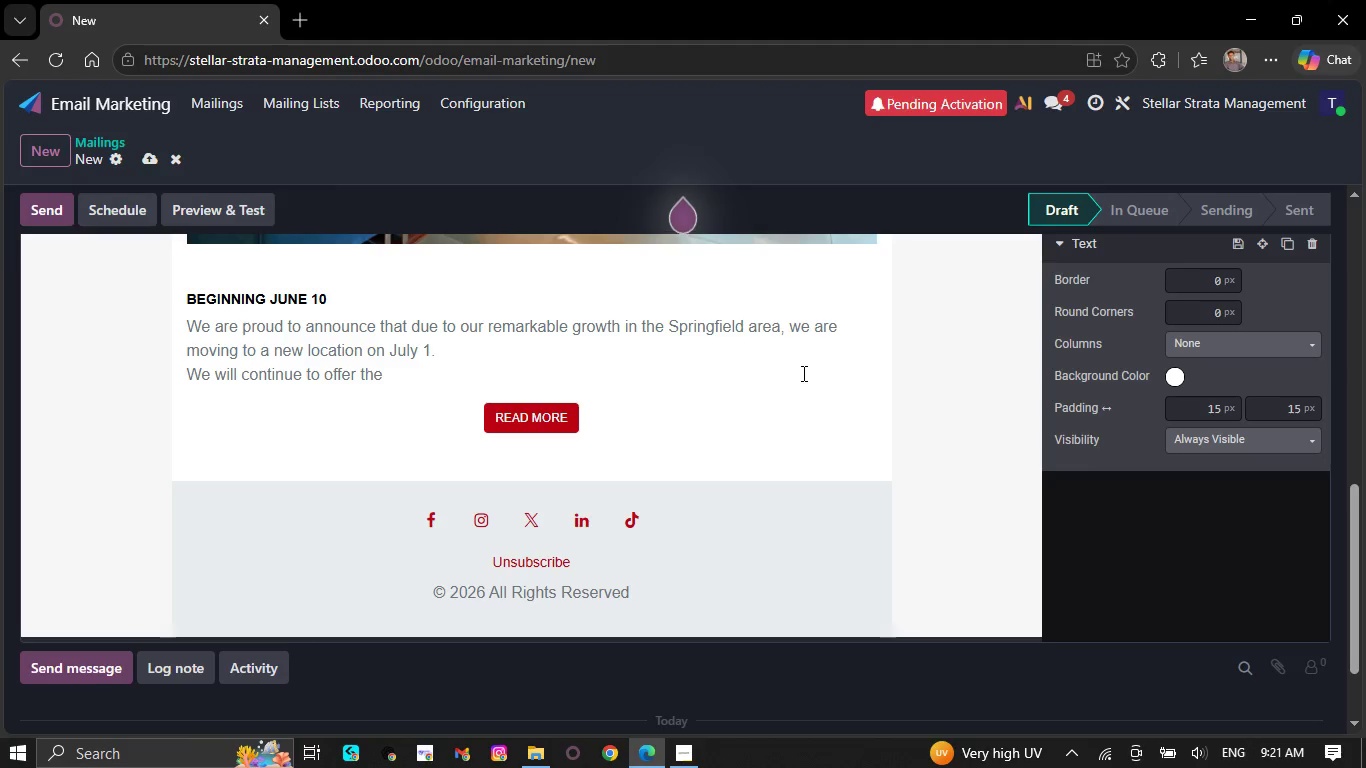 
key(Backspace)
 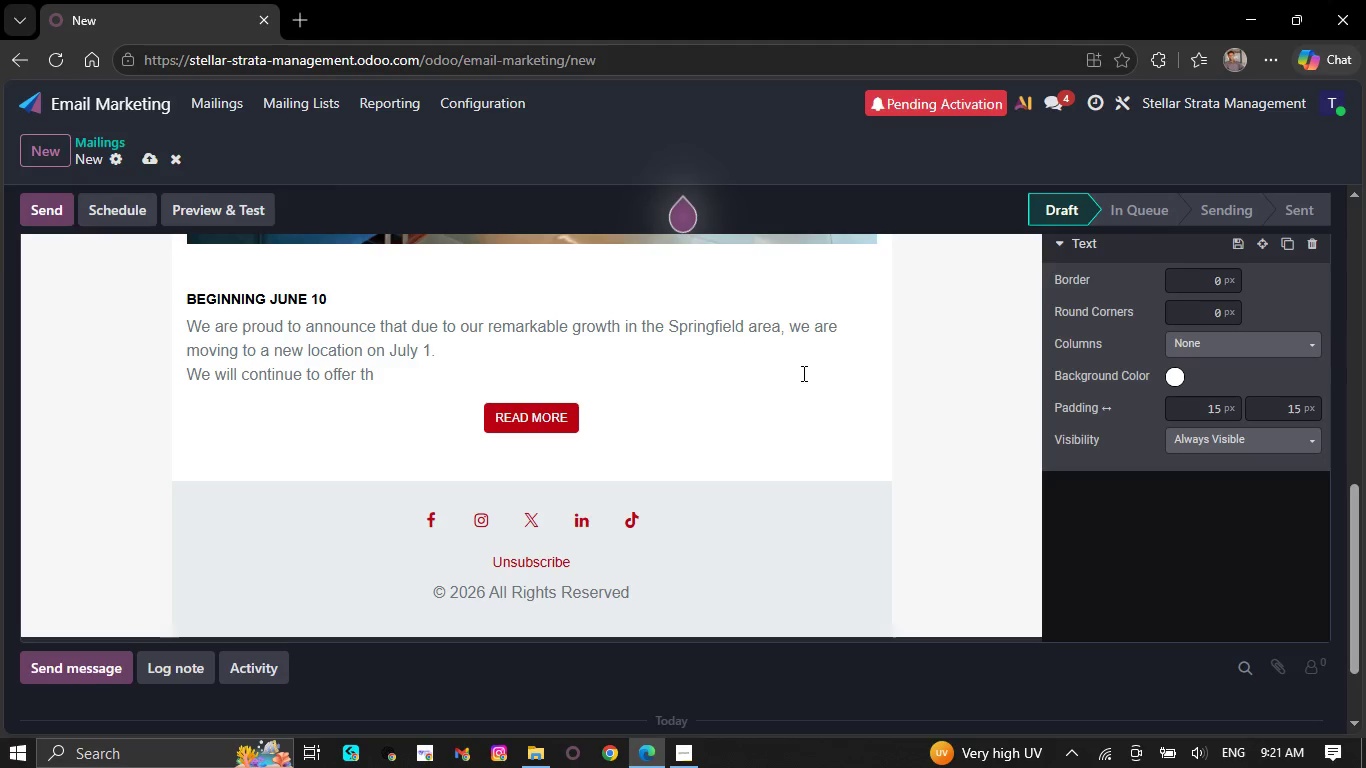 
key(Backspace)
 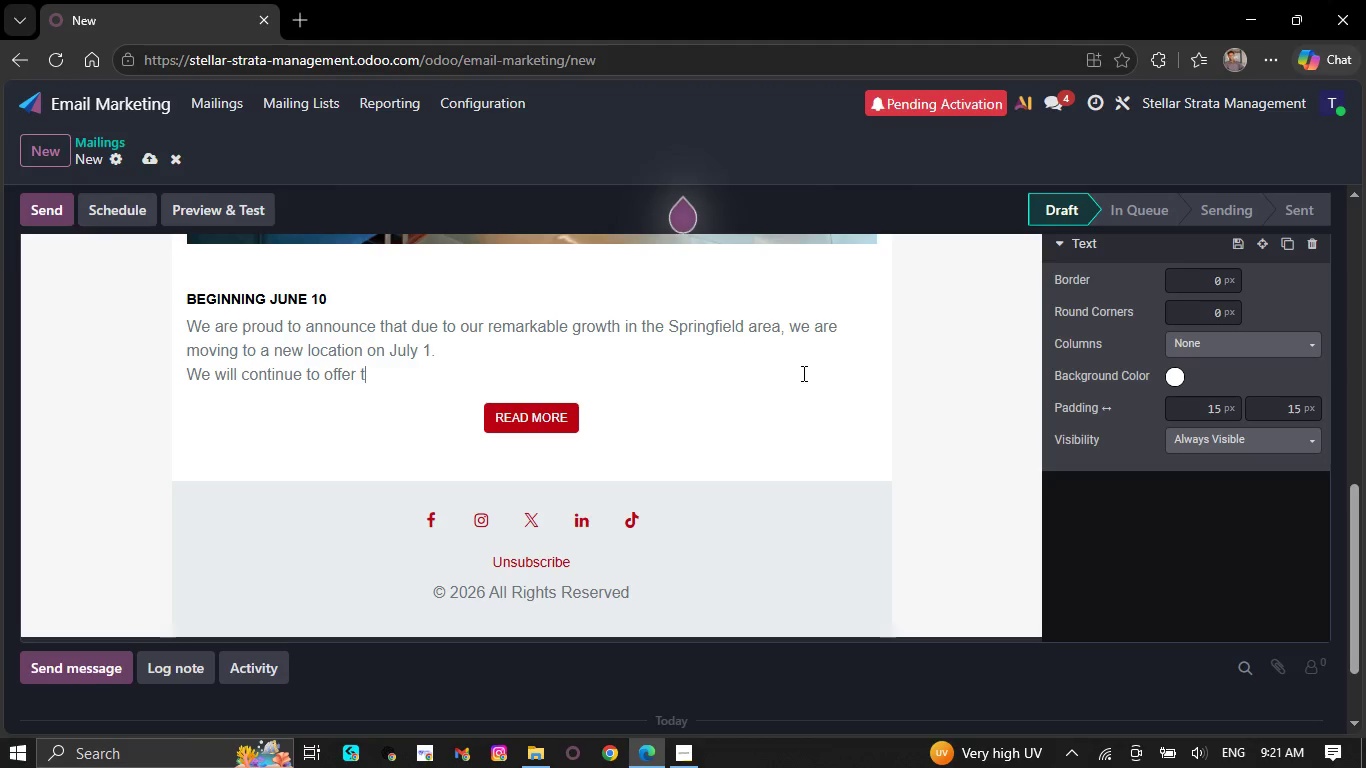 
key(Backspace)
 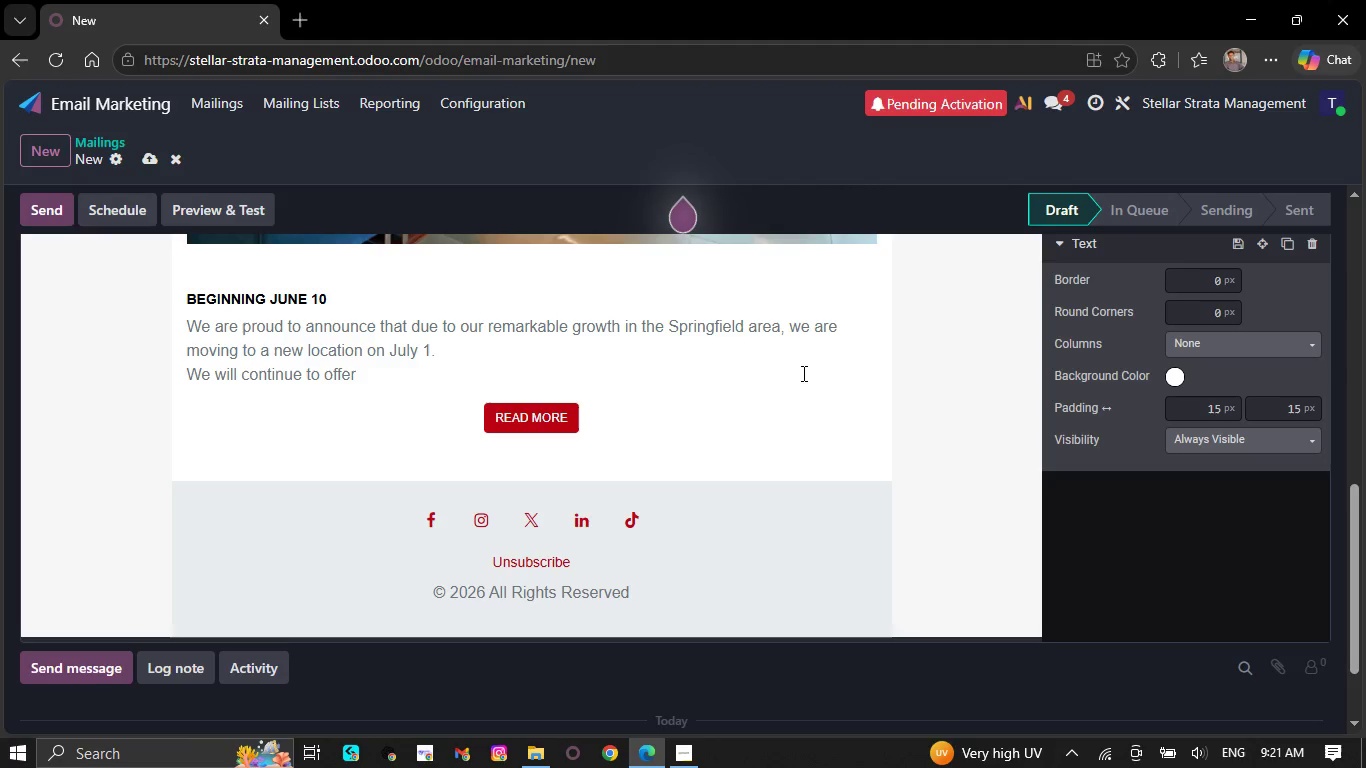 
key(Backspace)
 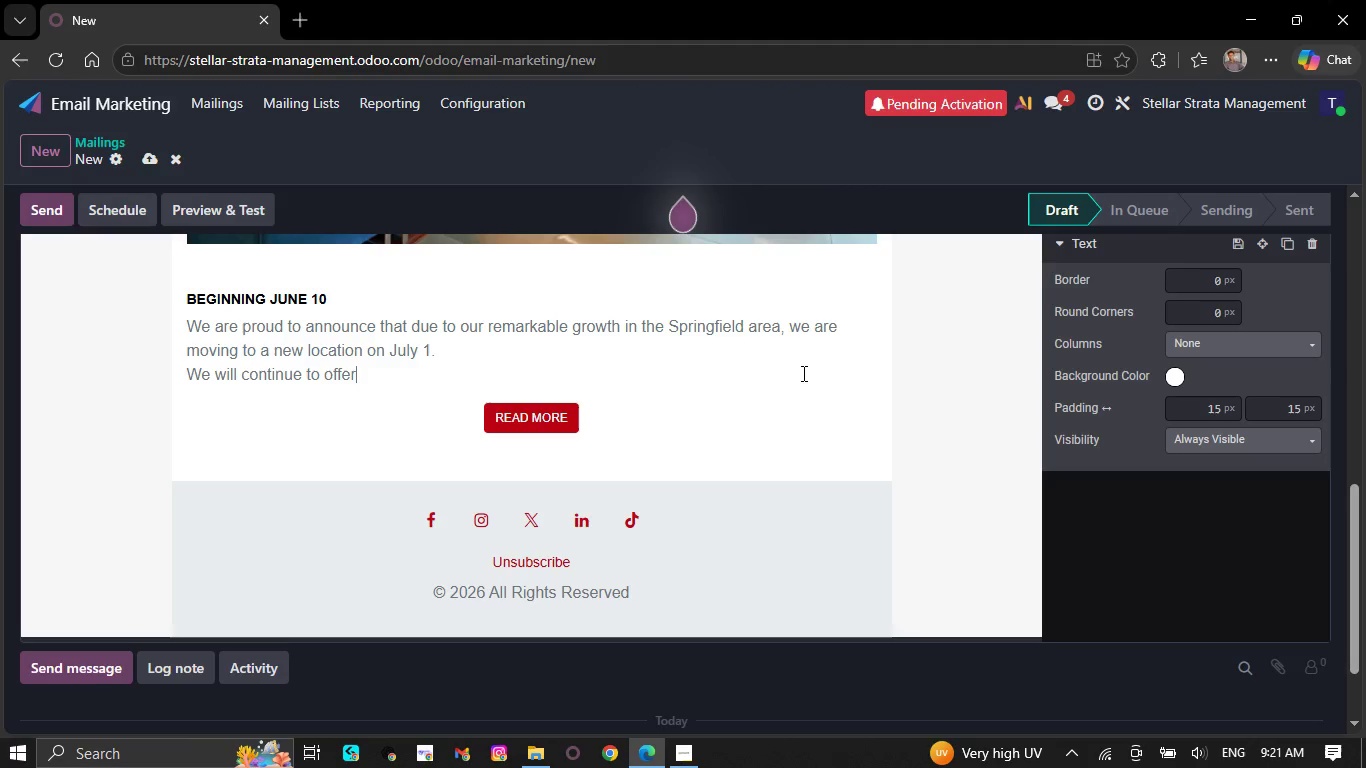 
key(Backspace)
 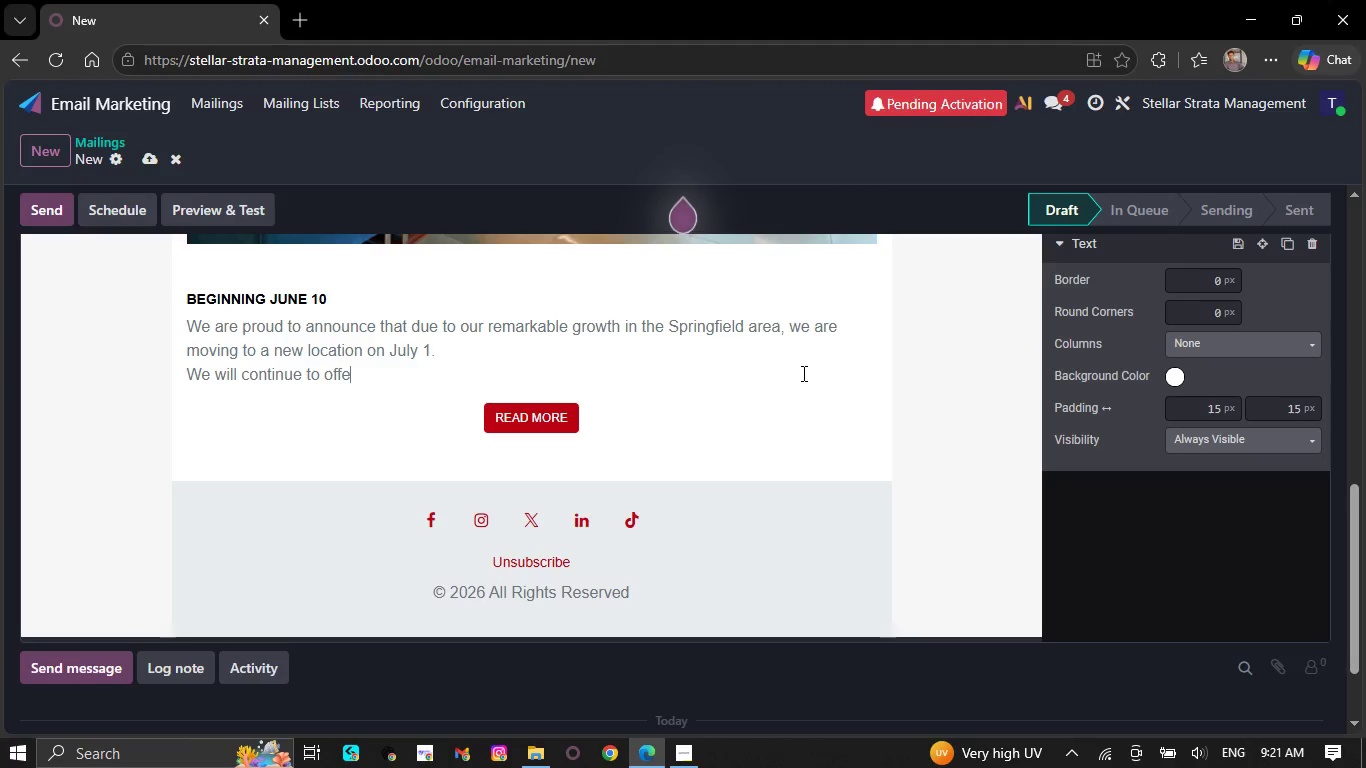 
key(Backspace)
 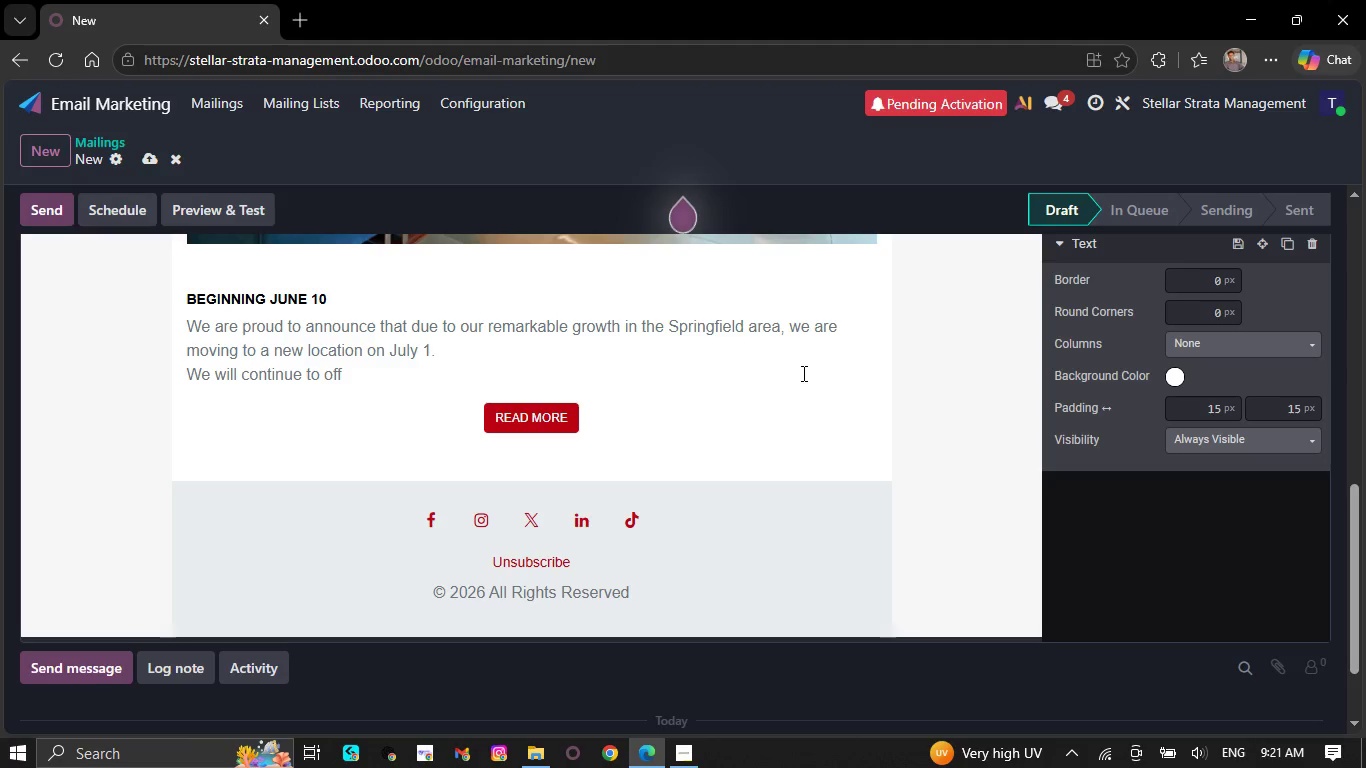 
key(Backspace)
 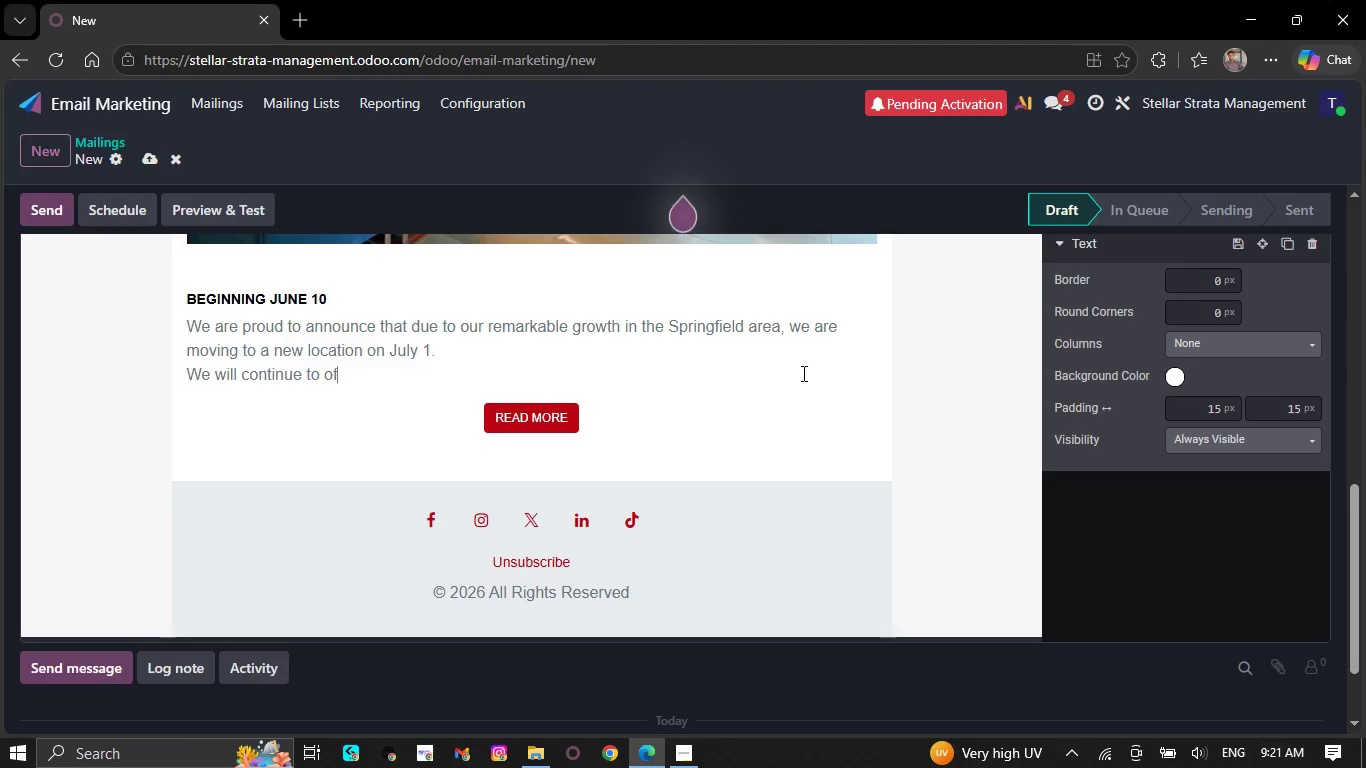 
wait(41.14)
 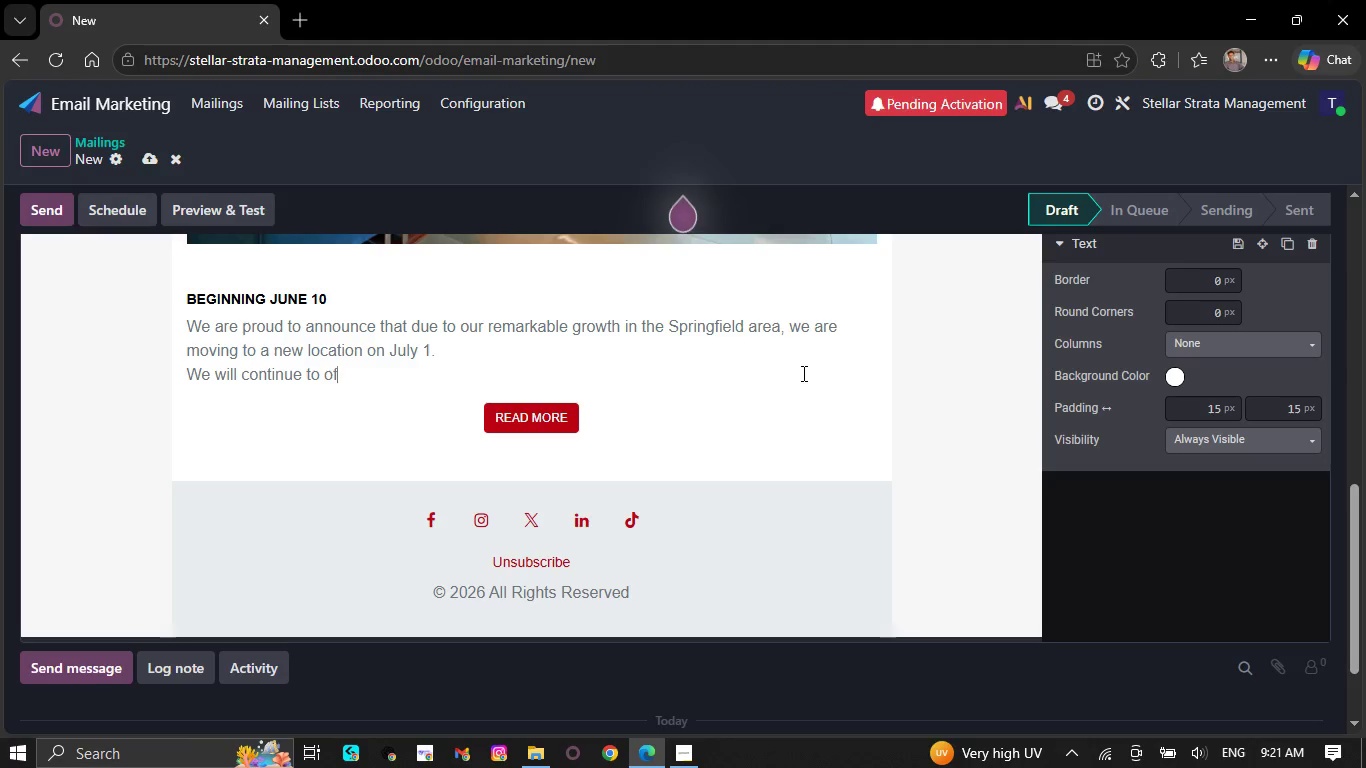 
key(Backspace)
 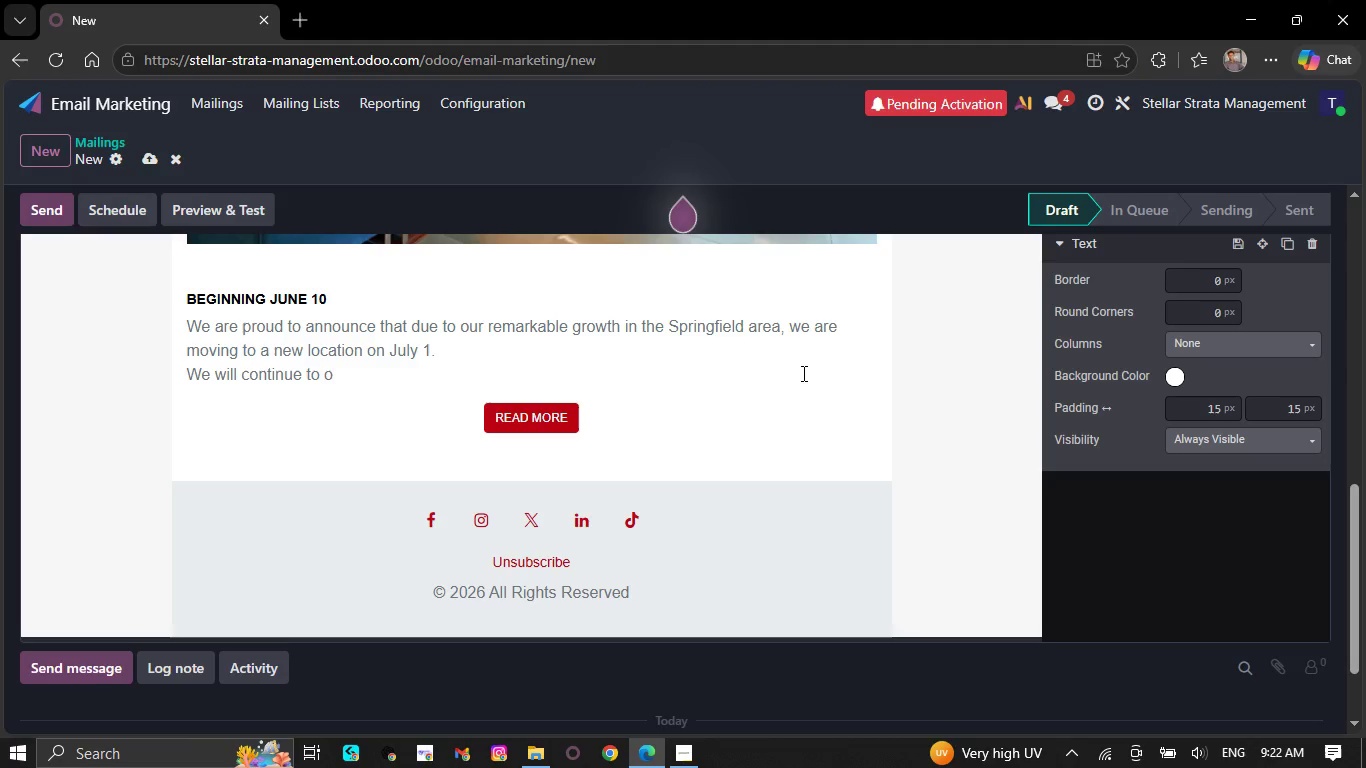 
key(Backspace)
 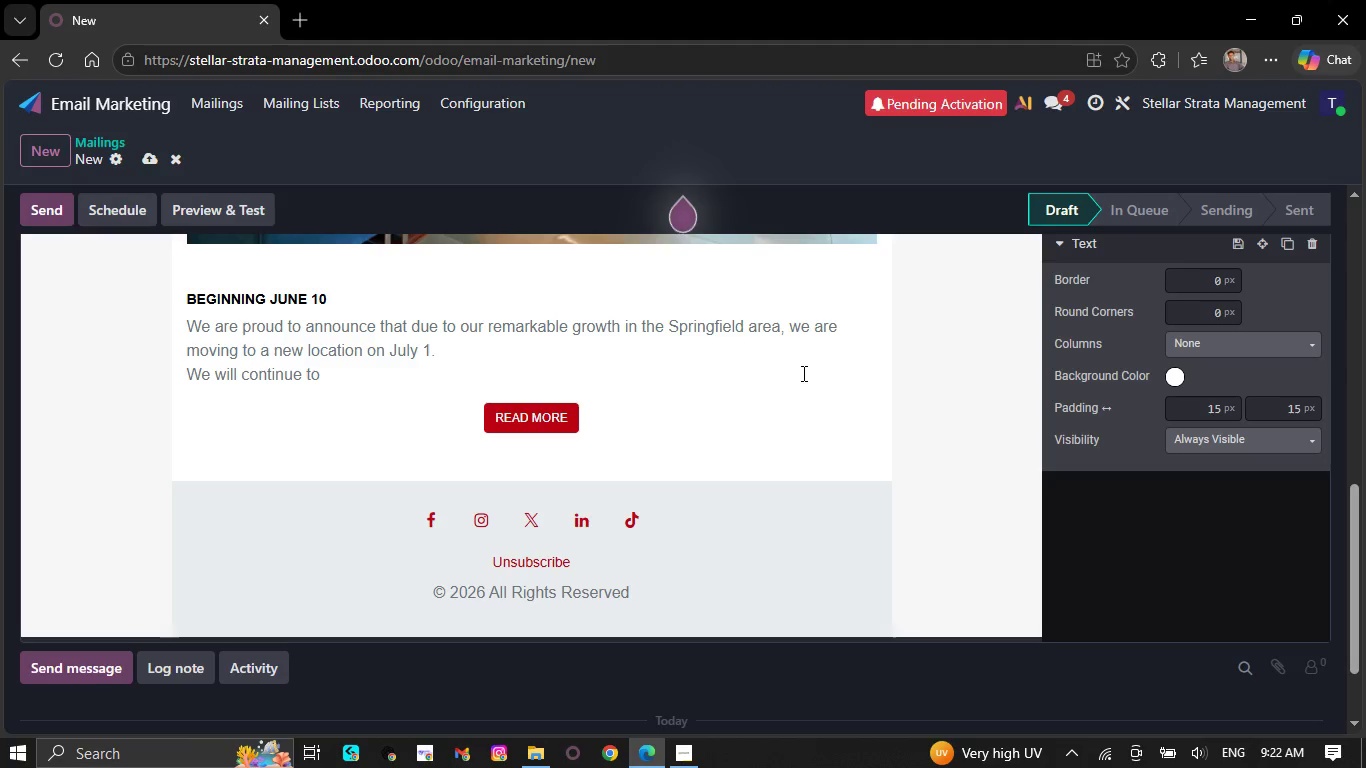 
wait(5.3)
 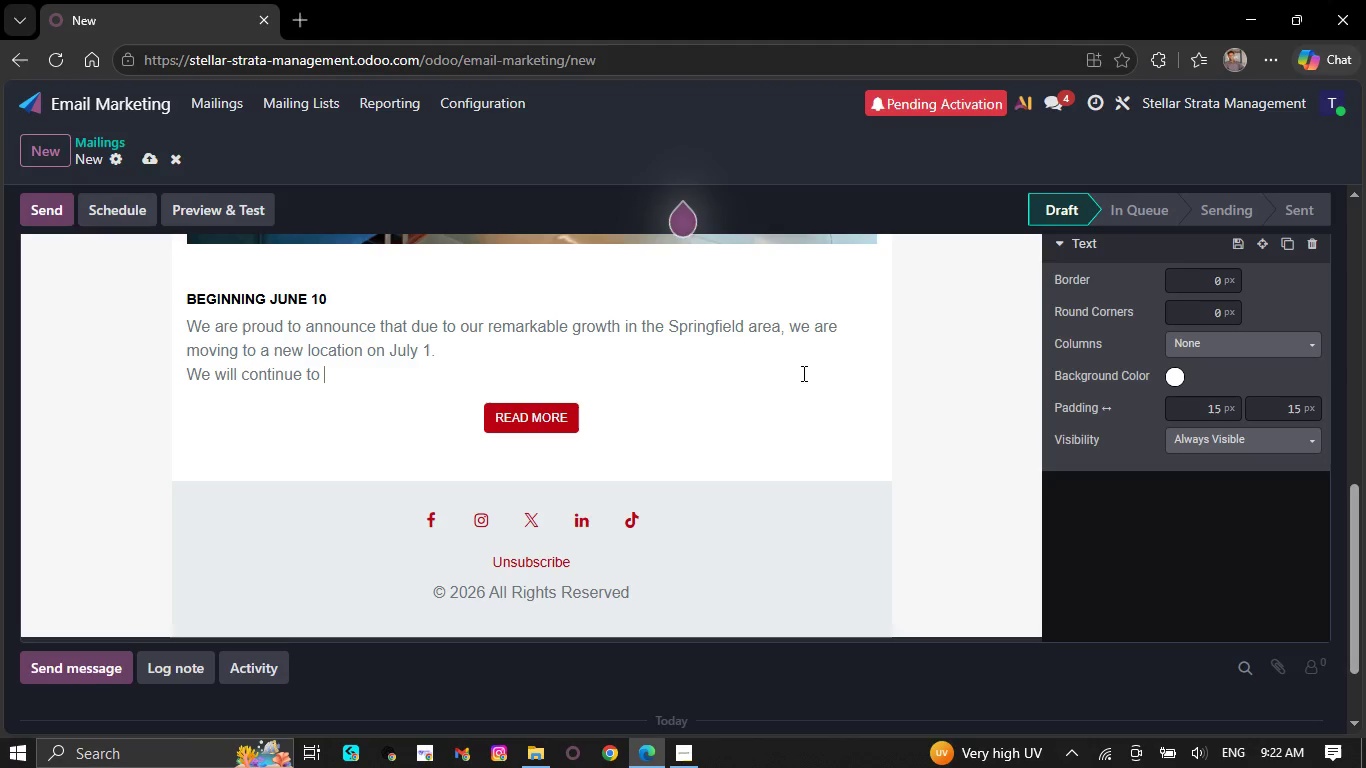 
key(Backspace)
 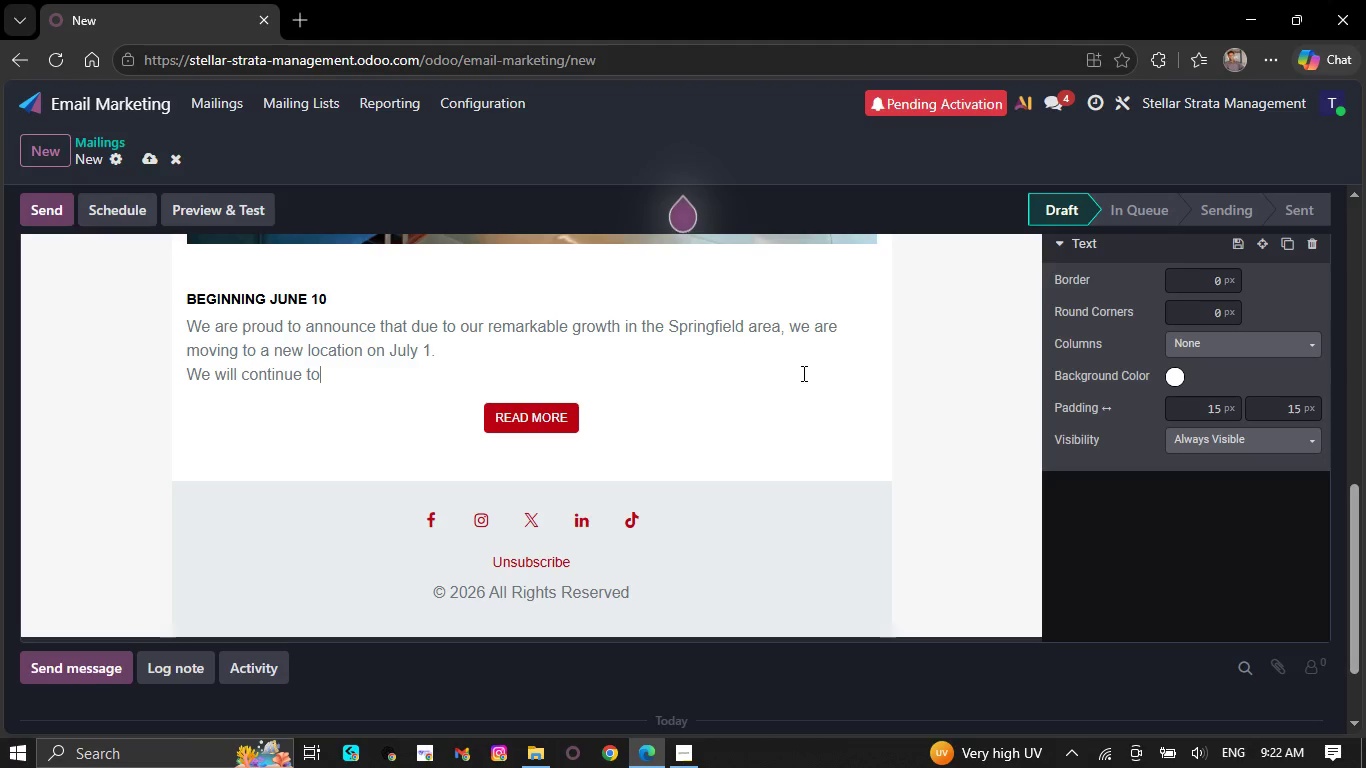 
key(Backspace)
 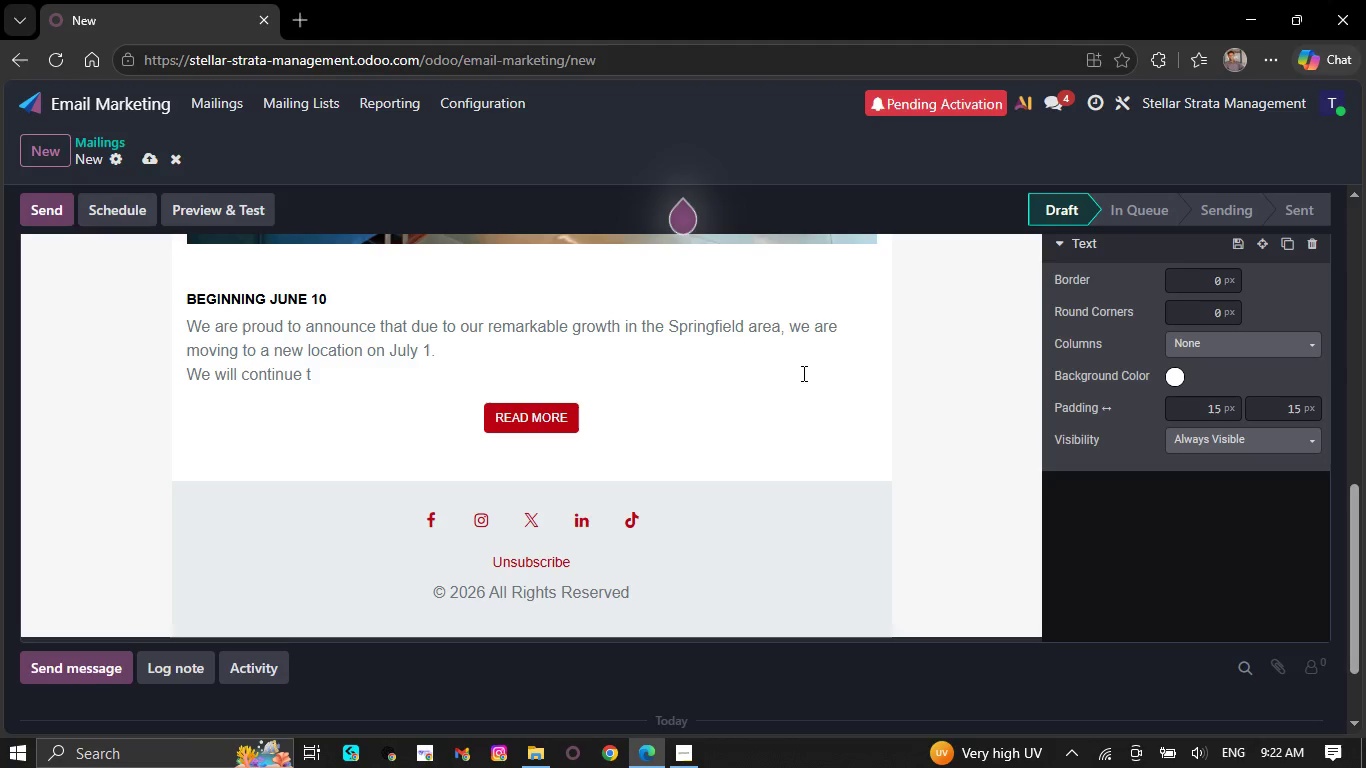 
key(Backspace)
 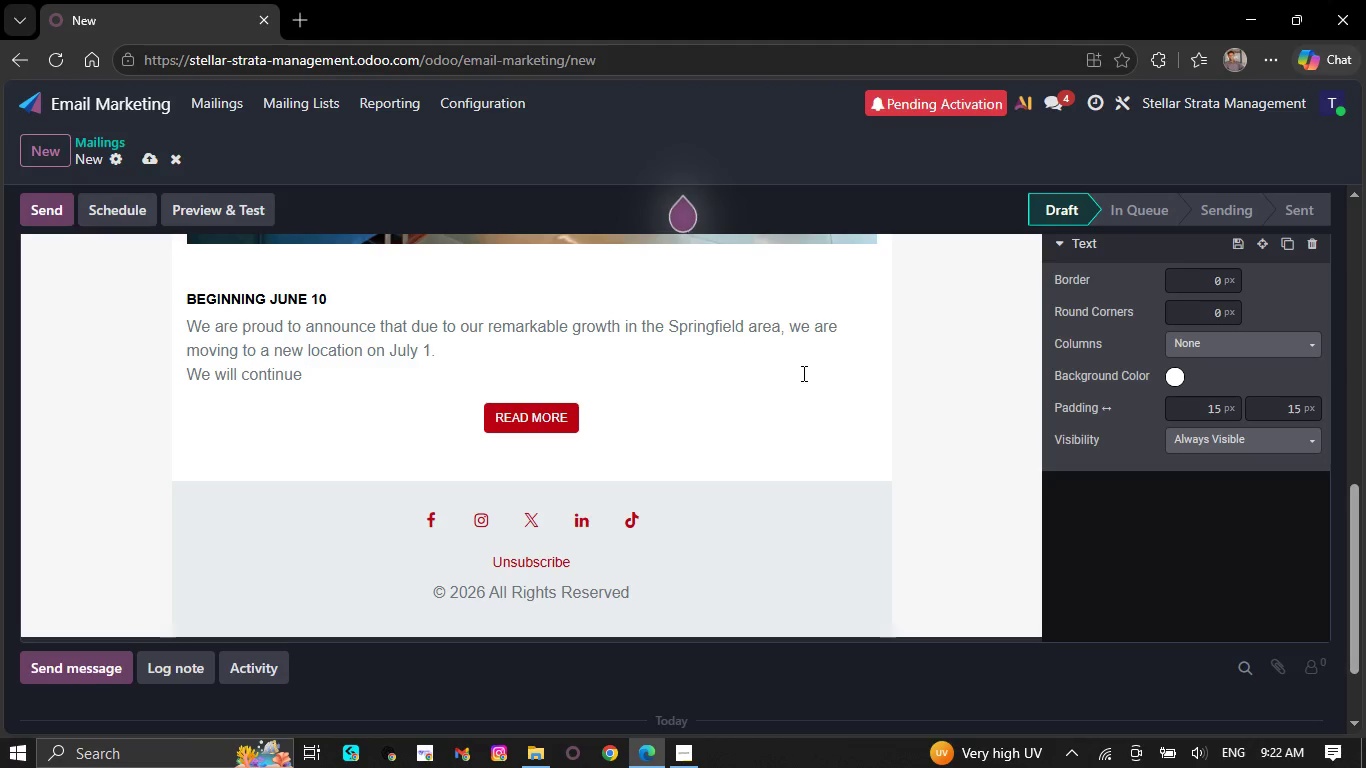 
key(Backspace)
 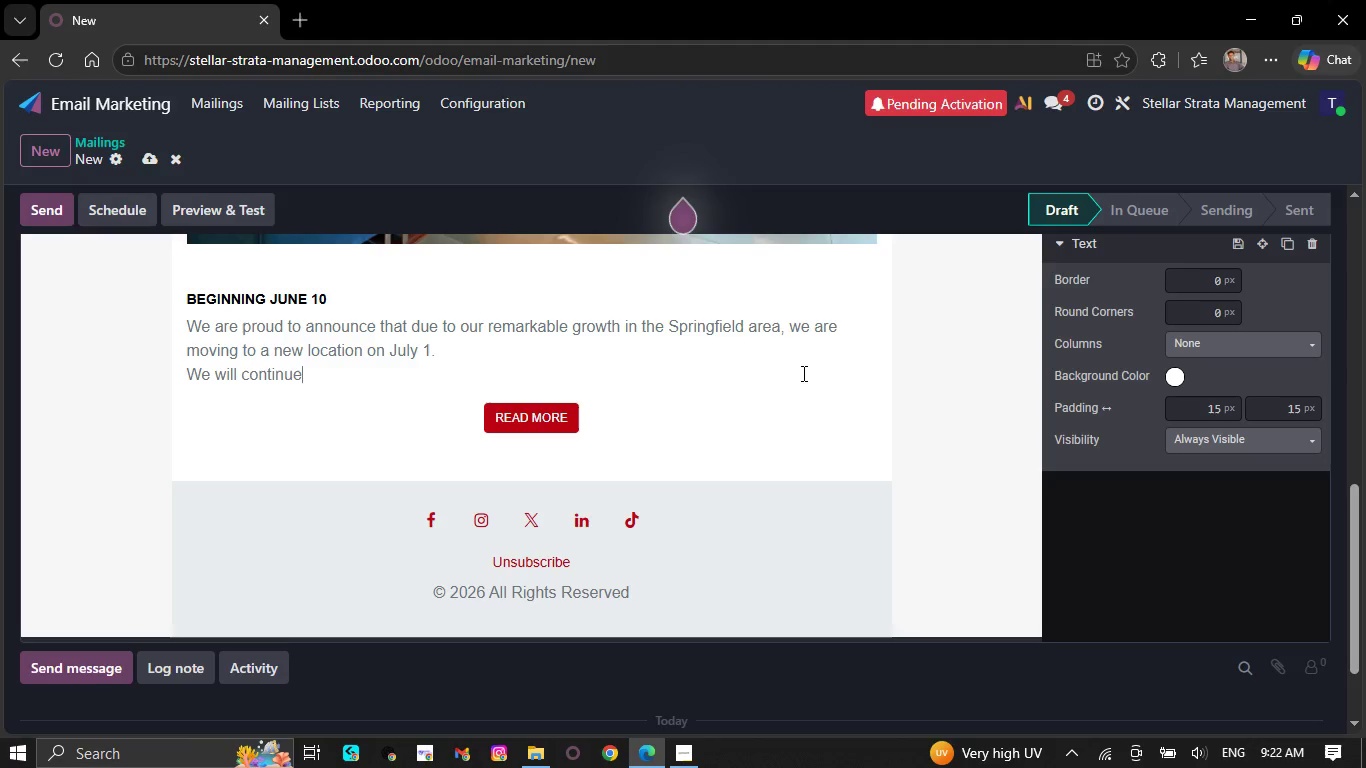 
key(Backspace)
 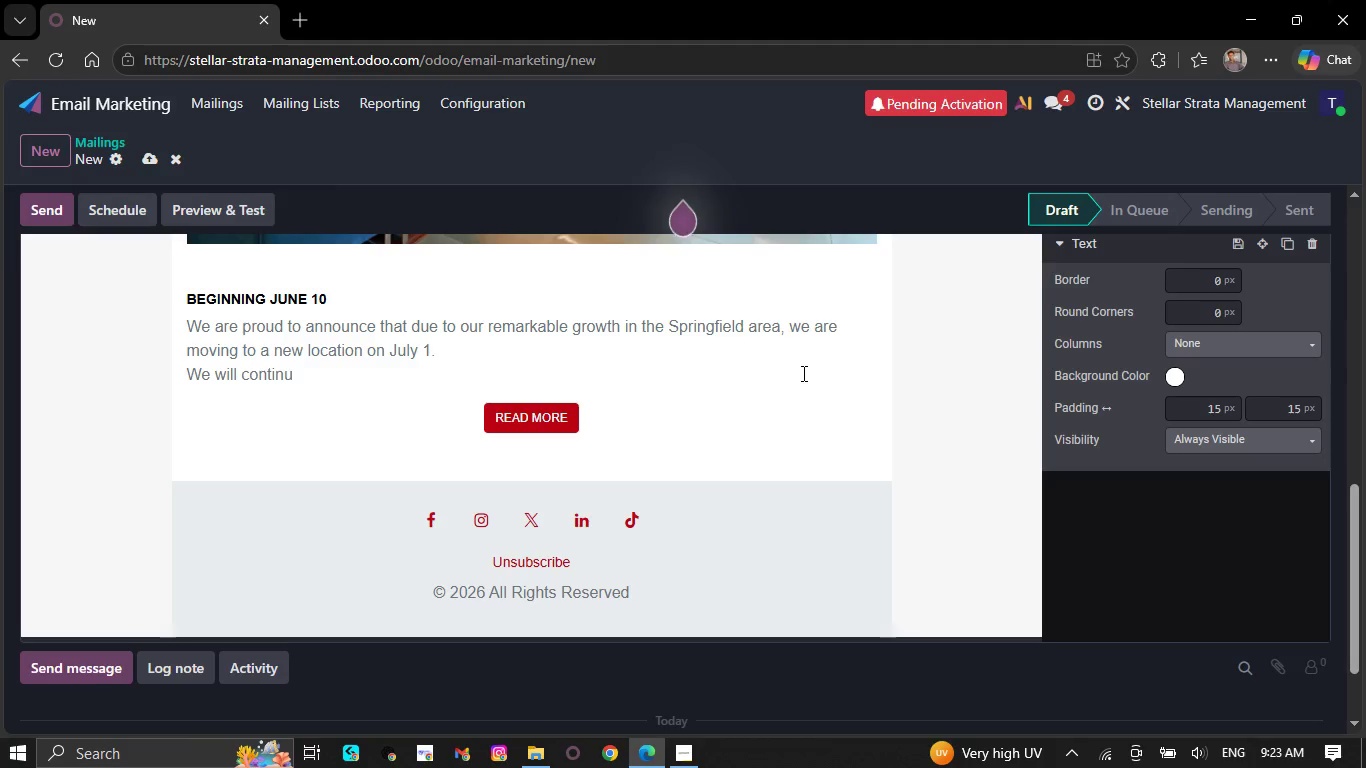 
wait(48.22)
 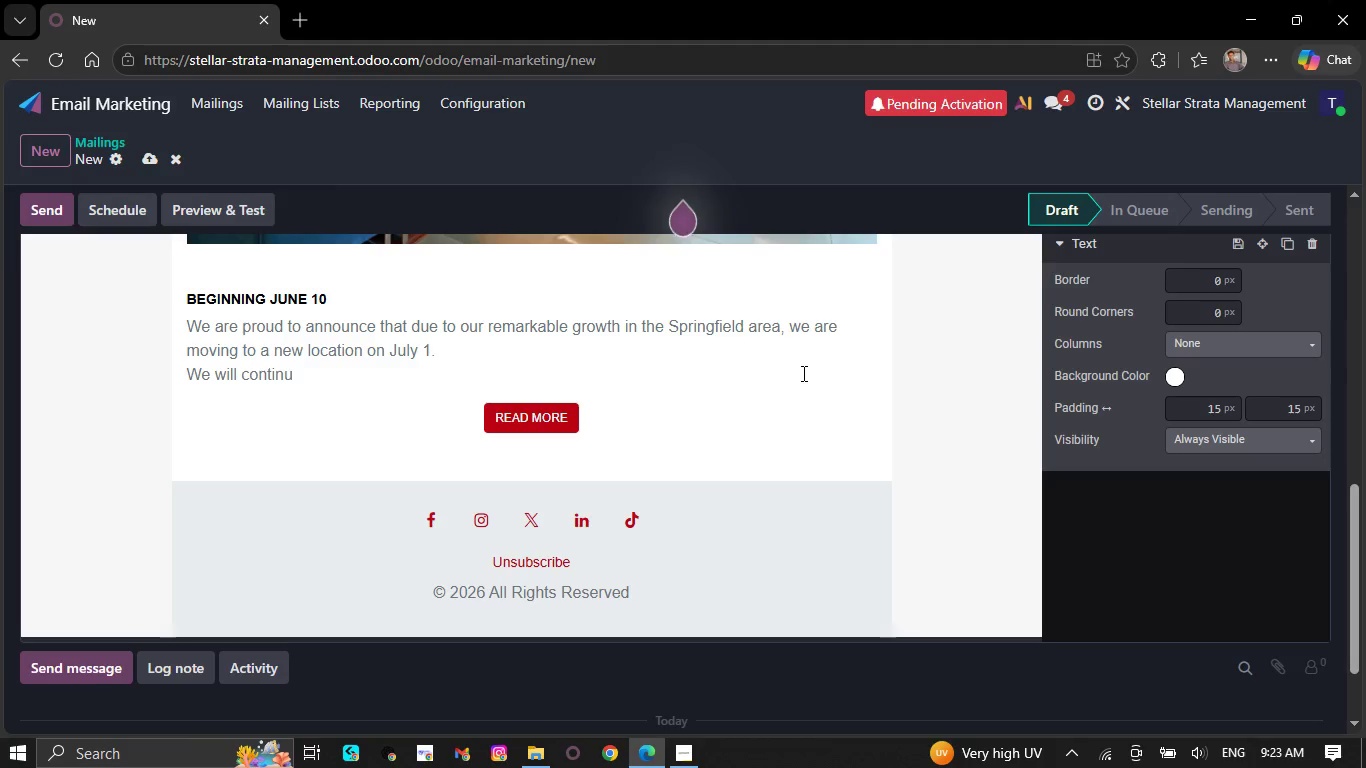 
key(Backspace)
 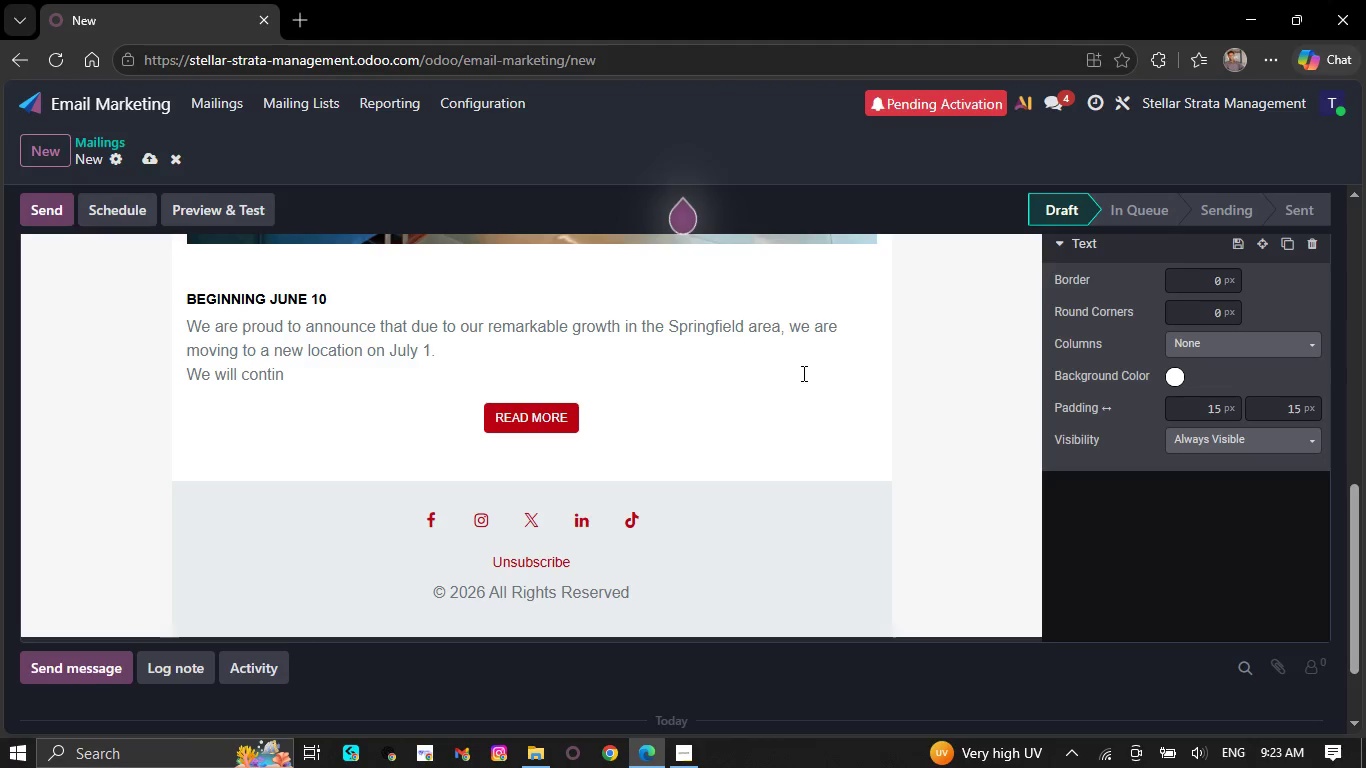 
wait(29.3)
 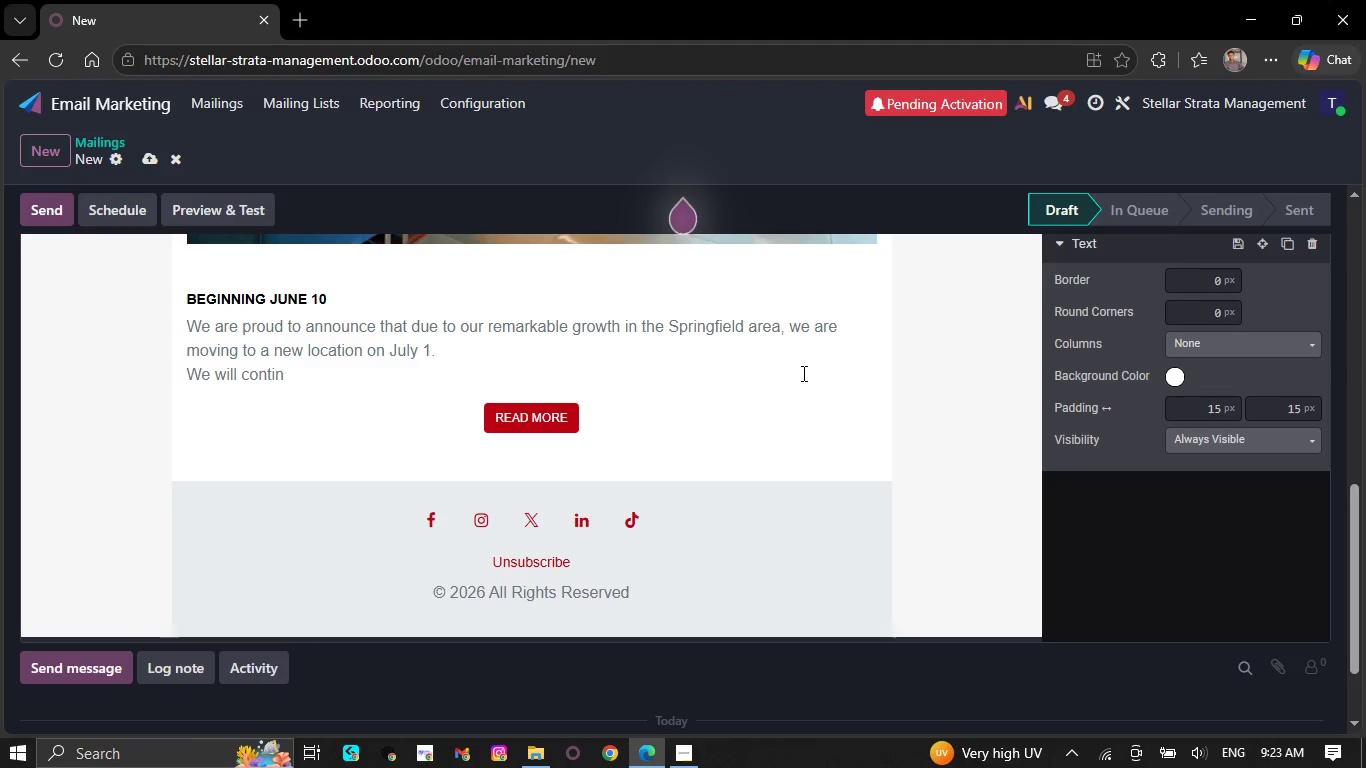 
key(Backspace)
 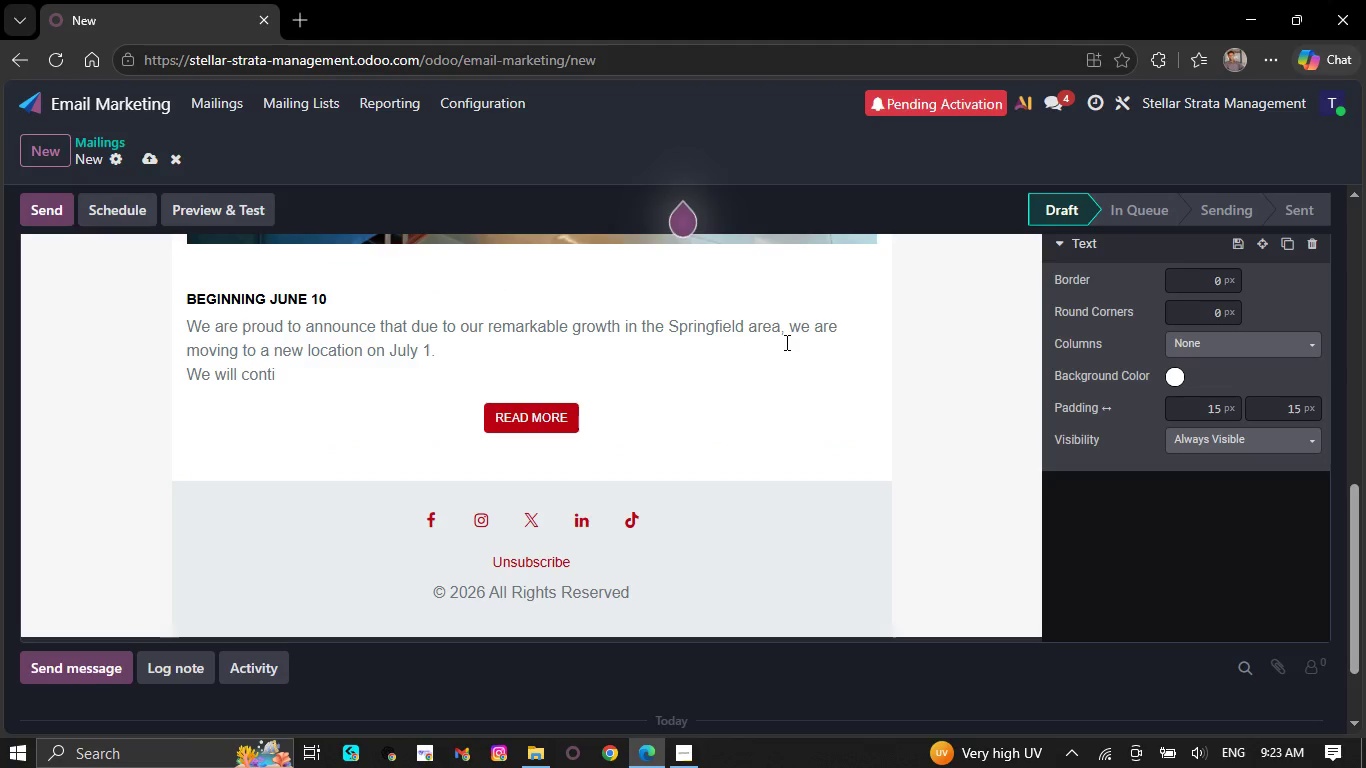 
key(Backspace)
 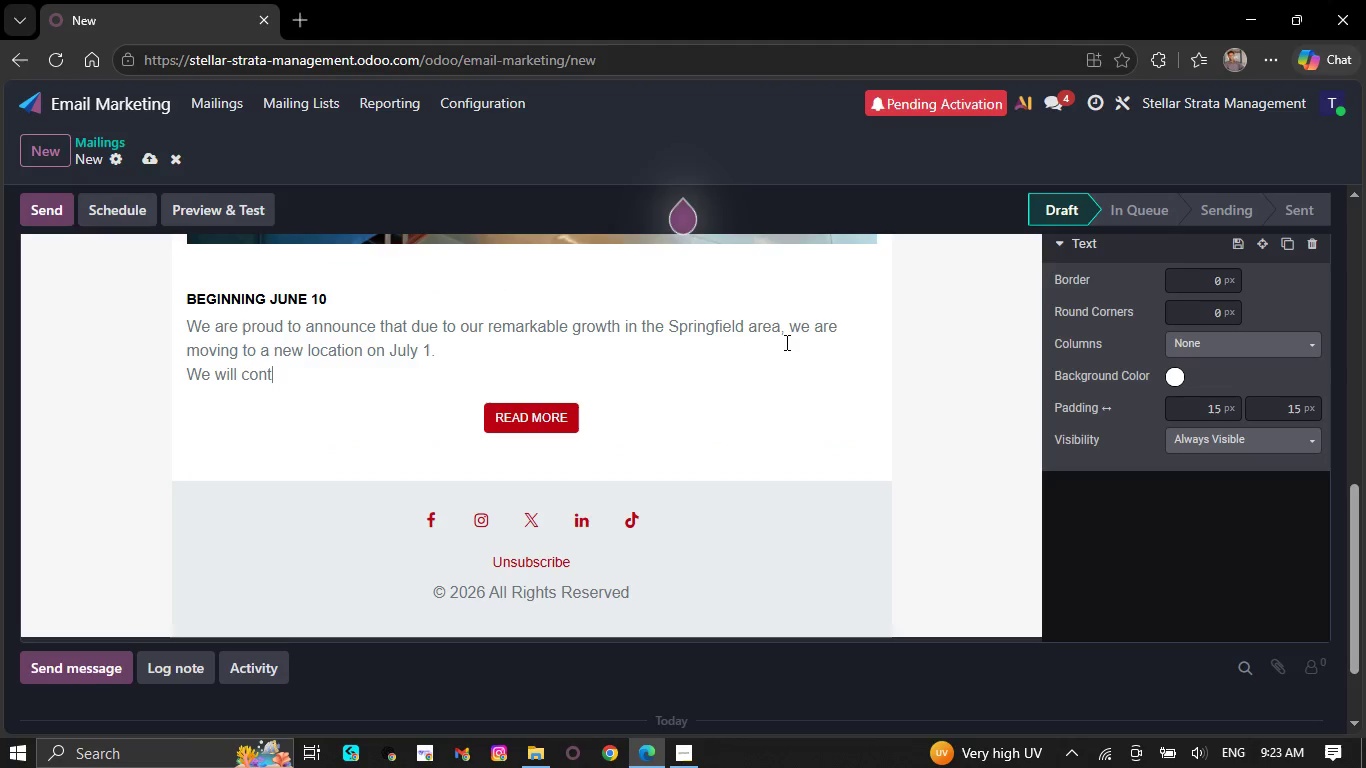 
key(Backspace)
 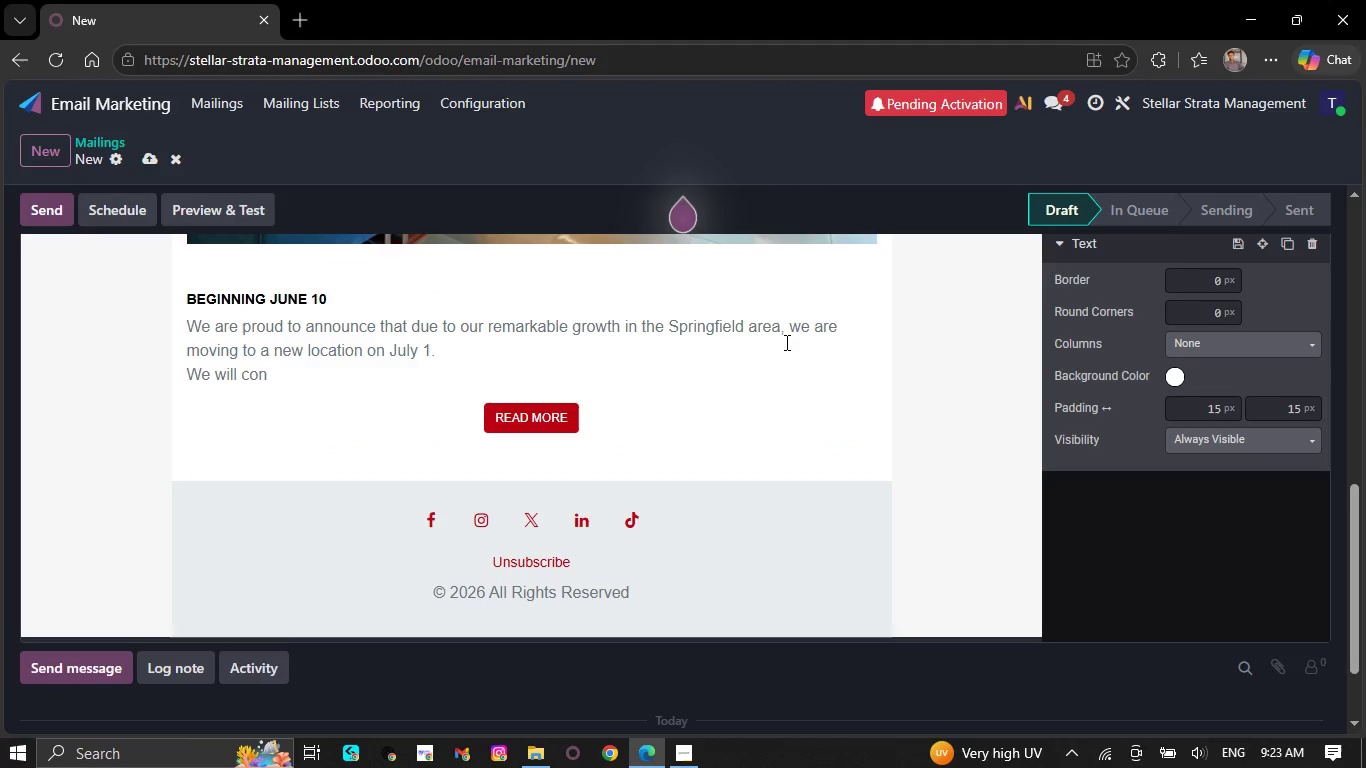 
key(Backspace)
 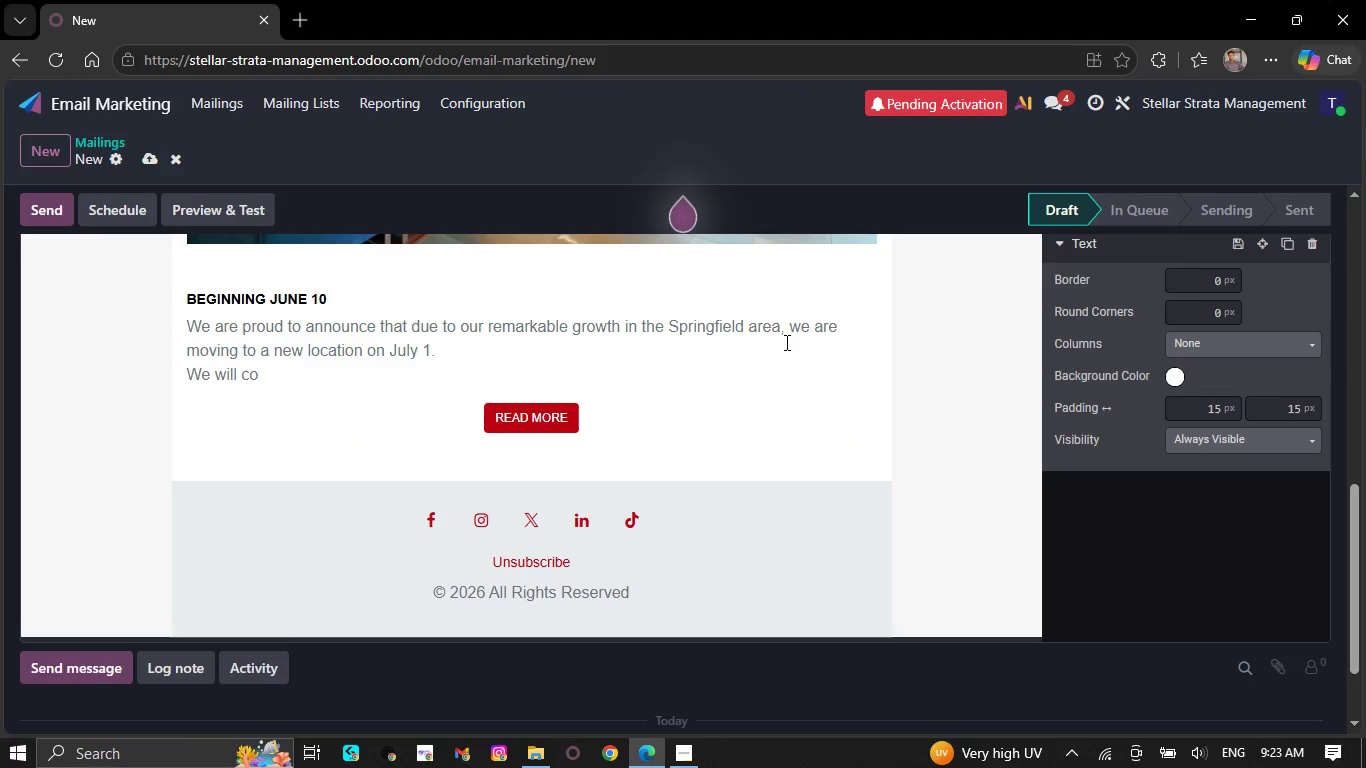 
key(Backspace)
 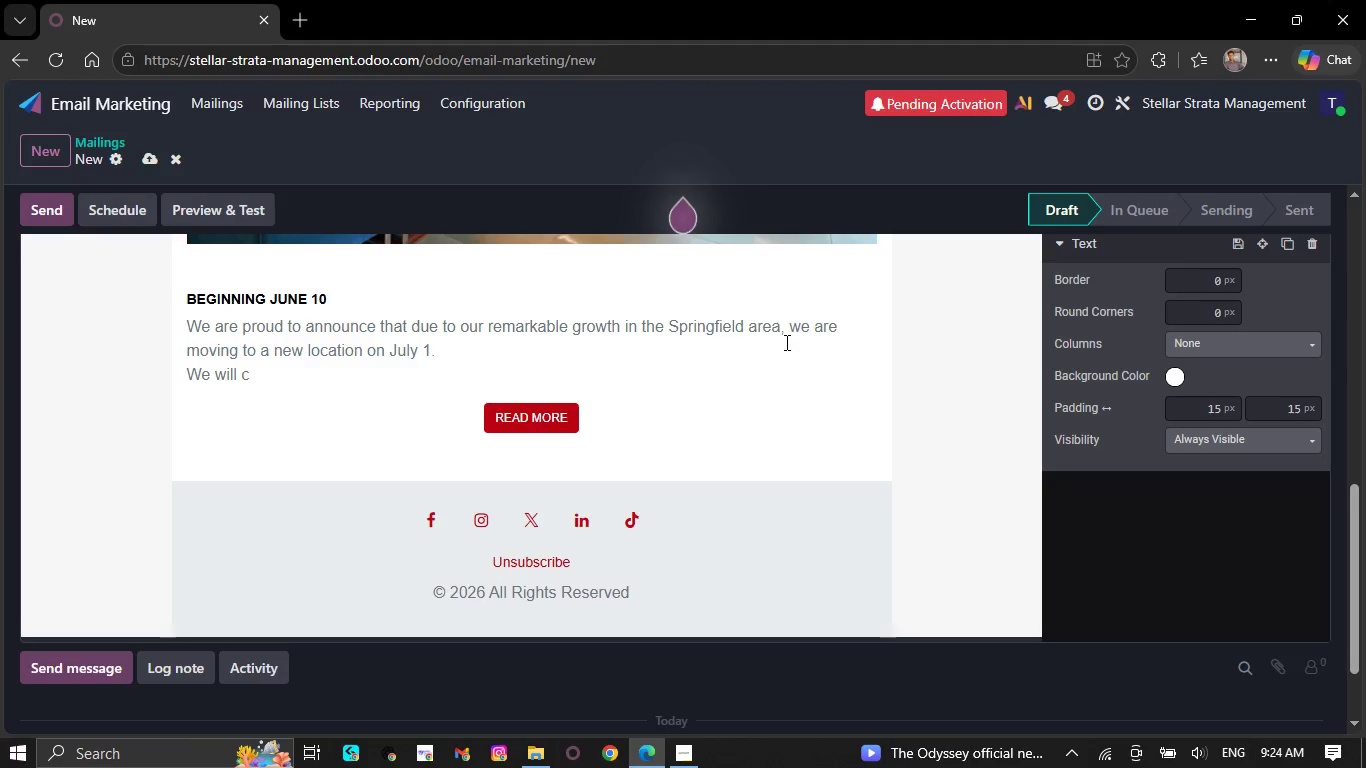 
wait(67.52)
 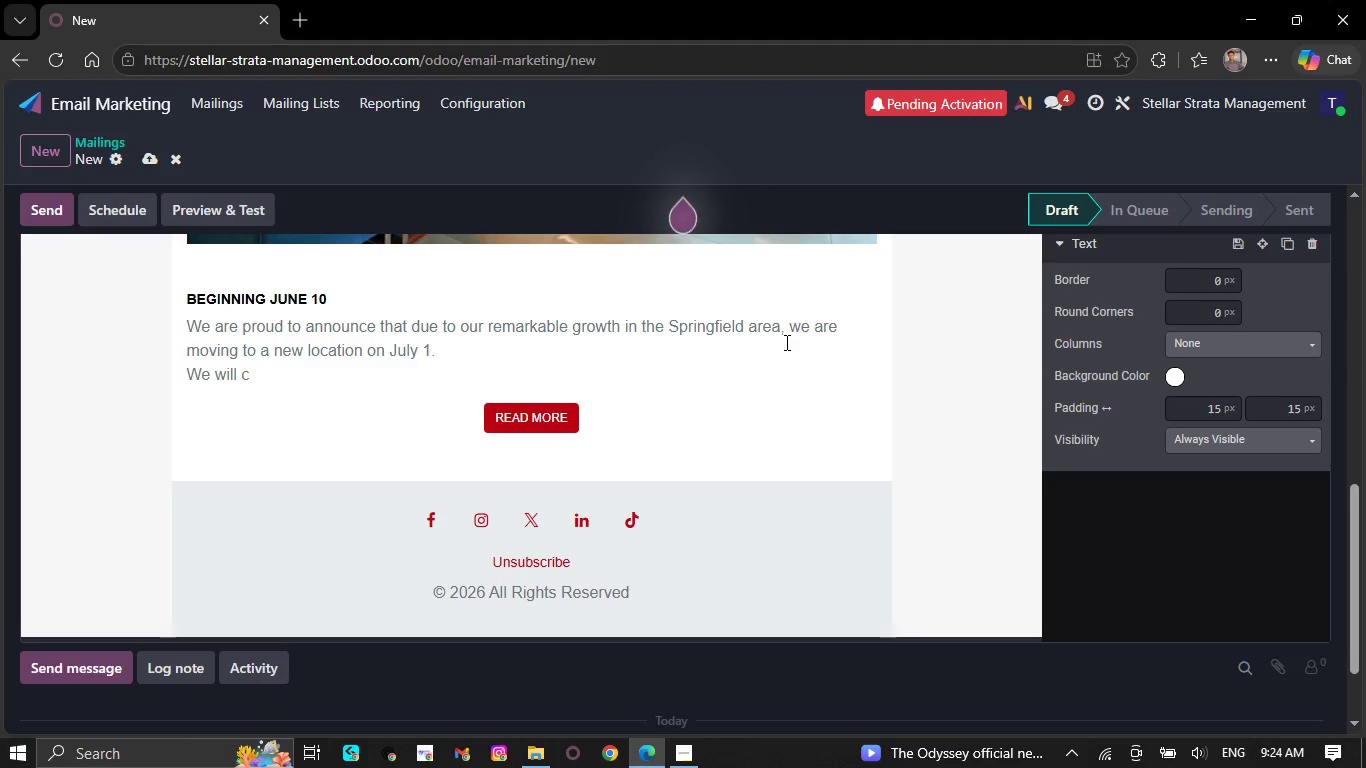 
key(Backspace)
 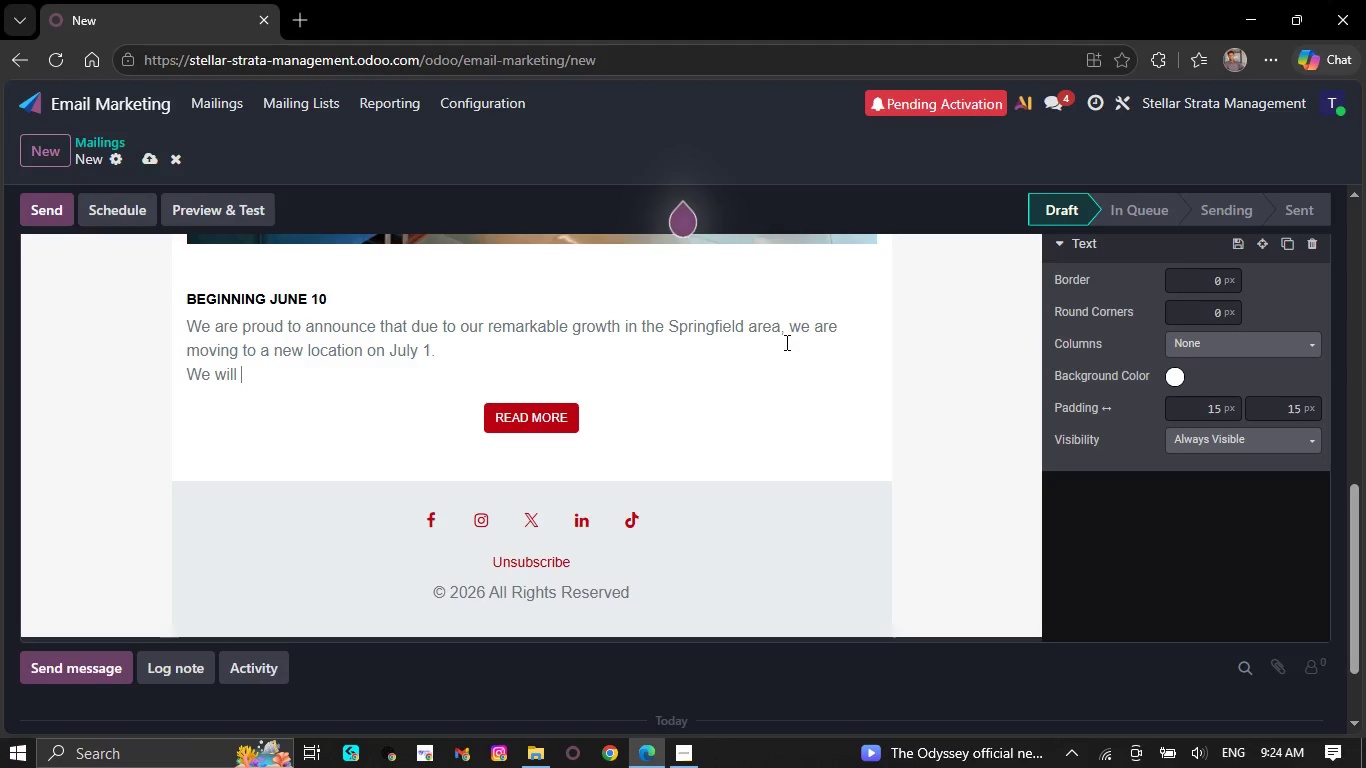 
key(Backspace)
 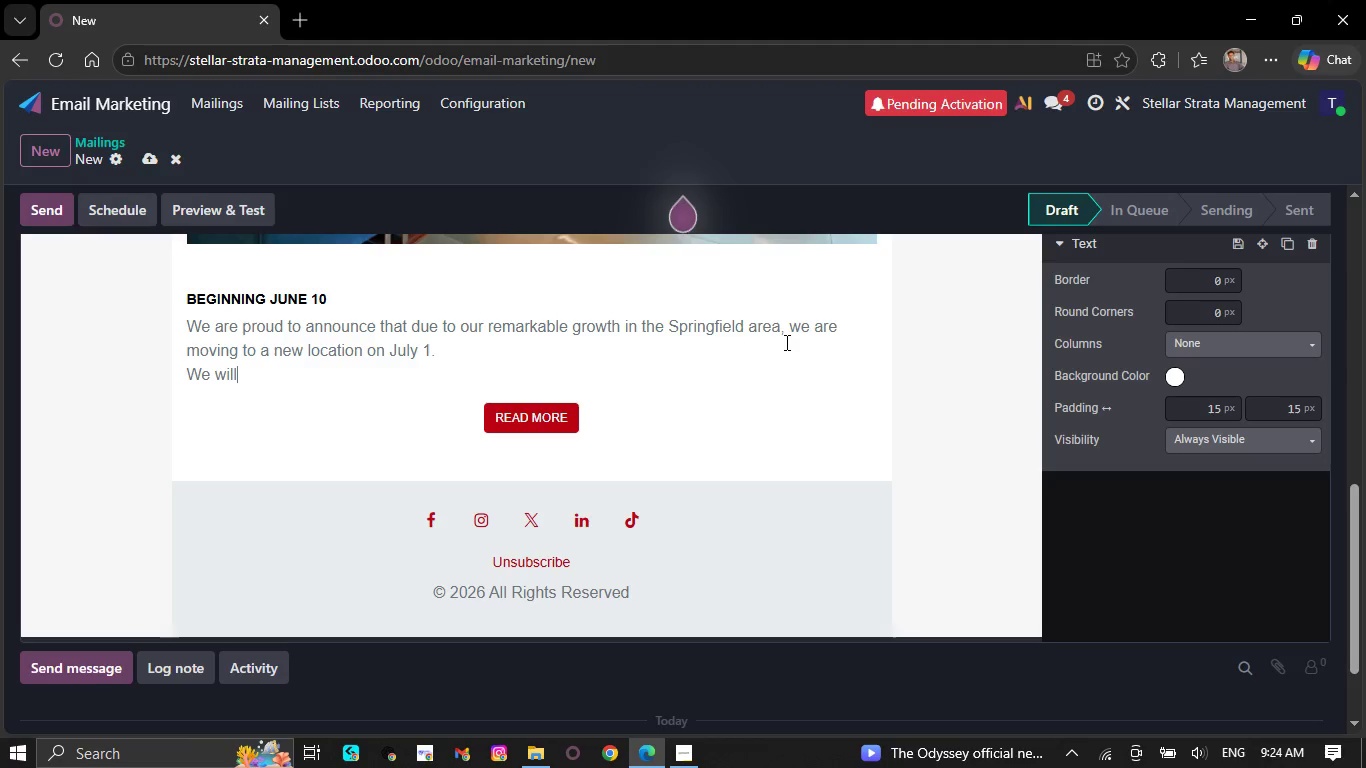 
key(Backspace)
 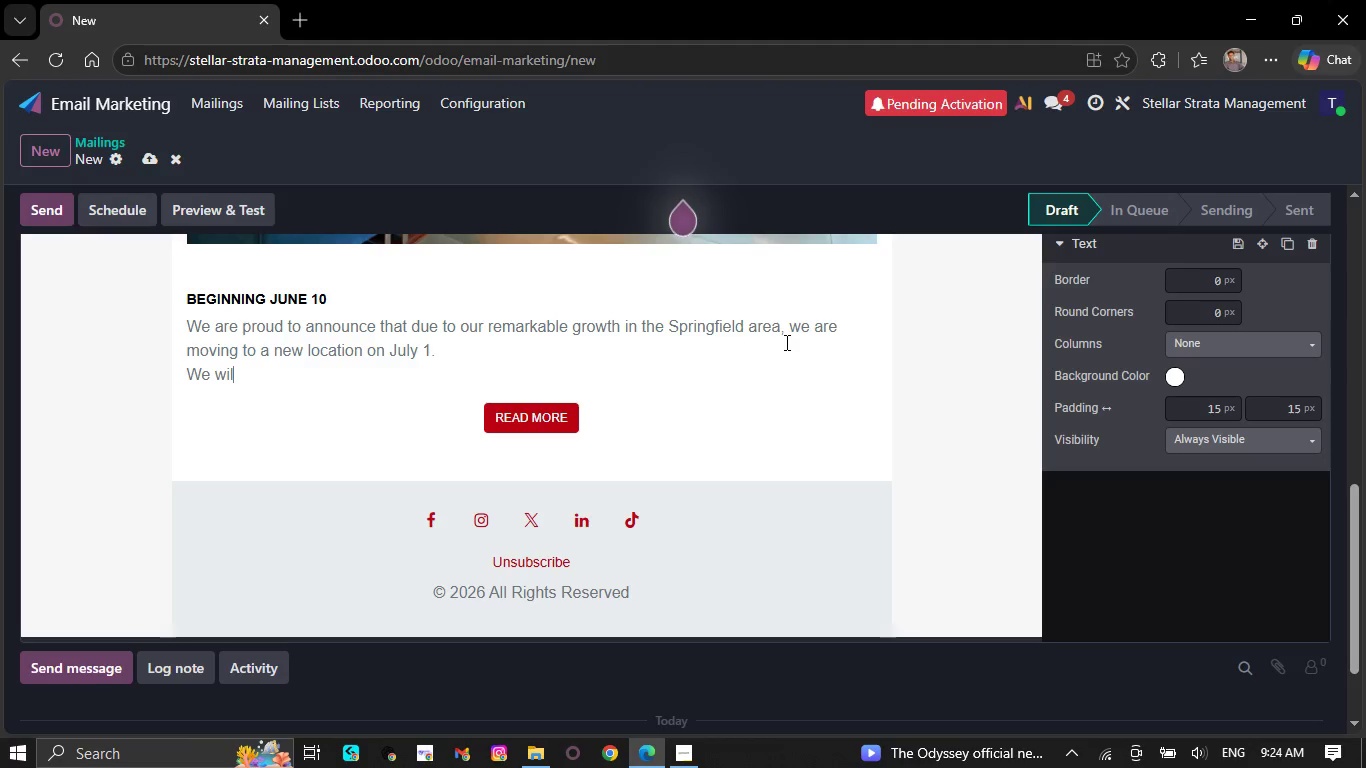 
key(Backspace)
 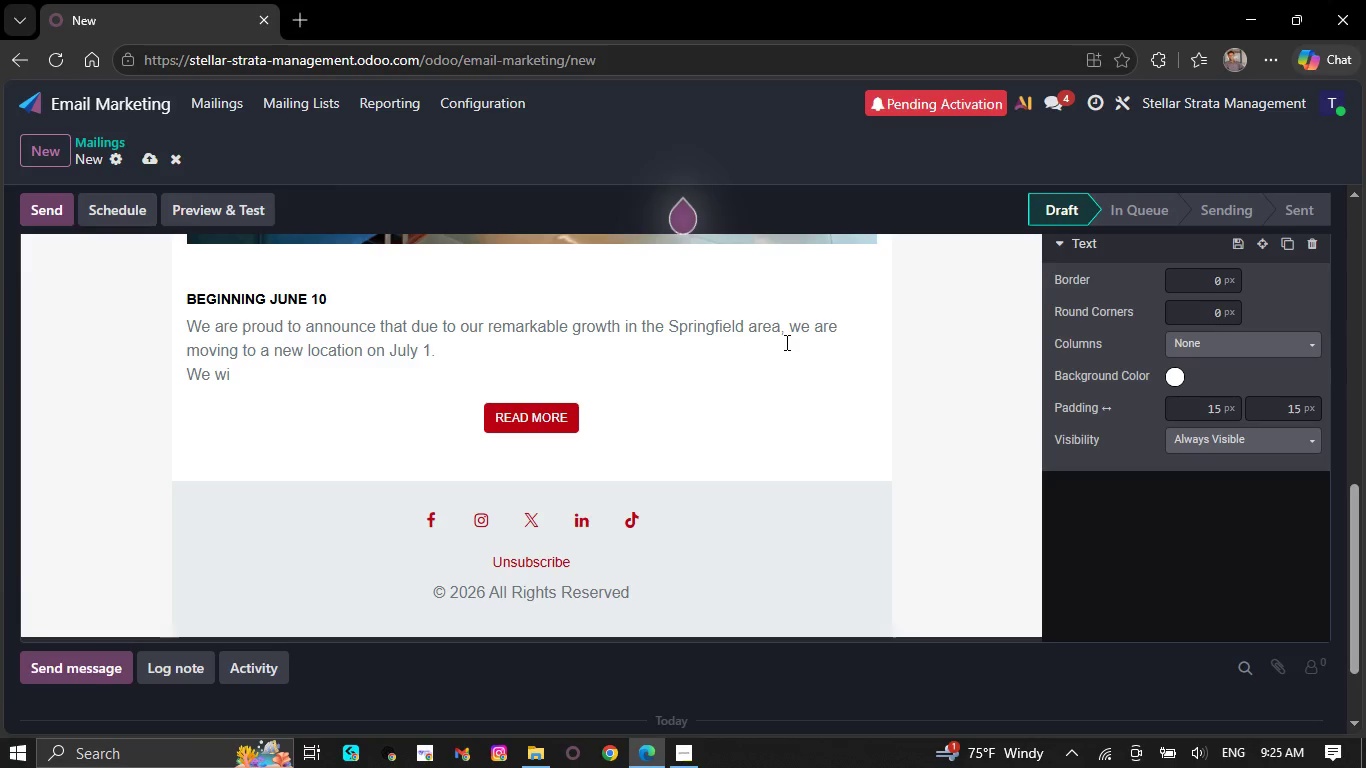 
wait(65.25)
 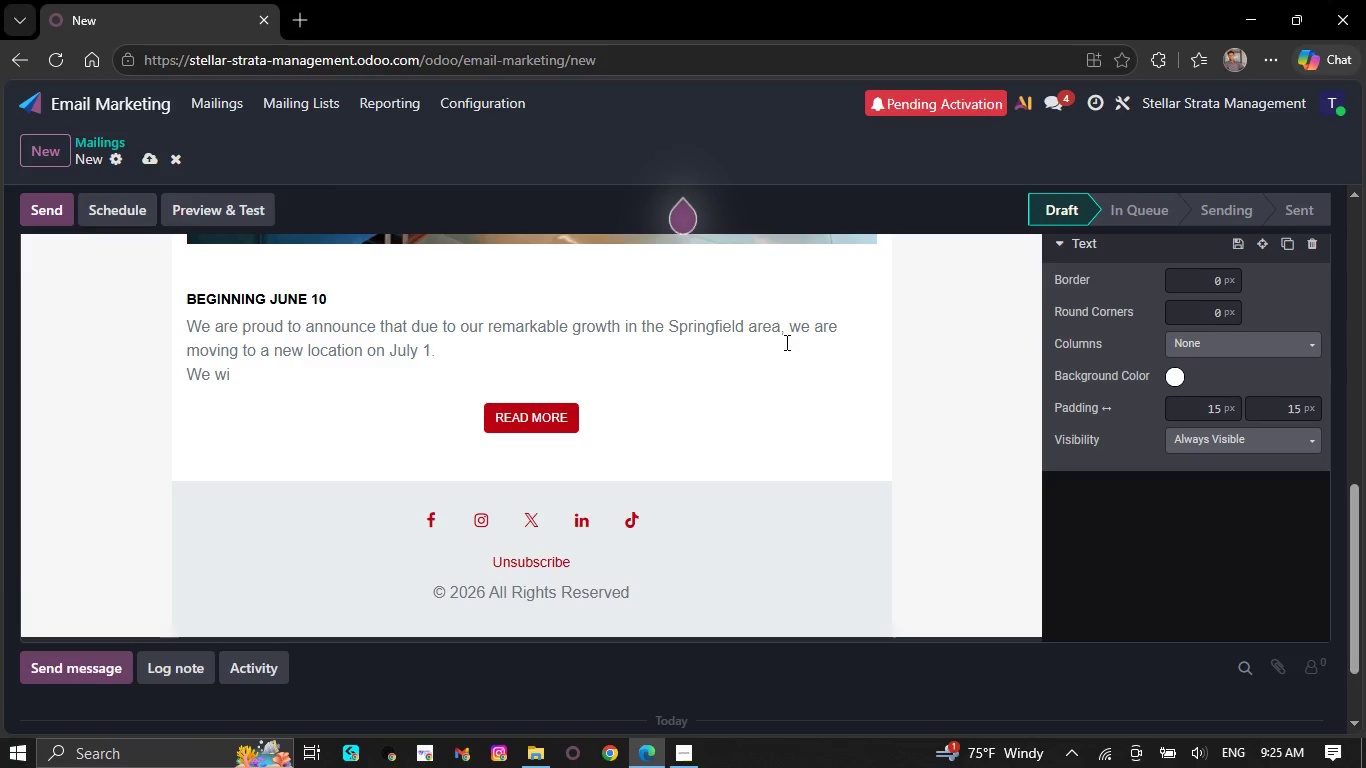 
key(Backspace)
 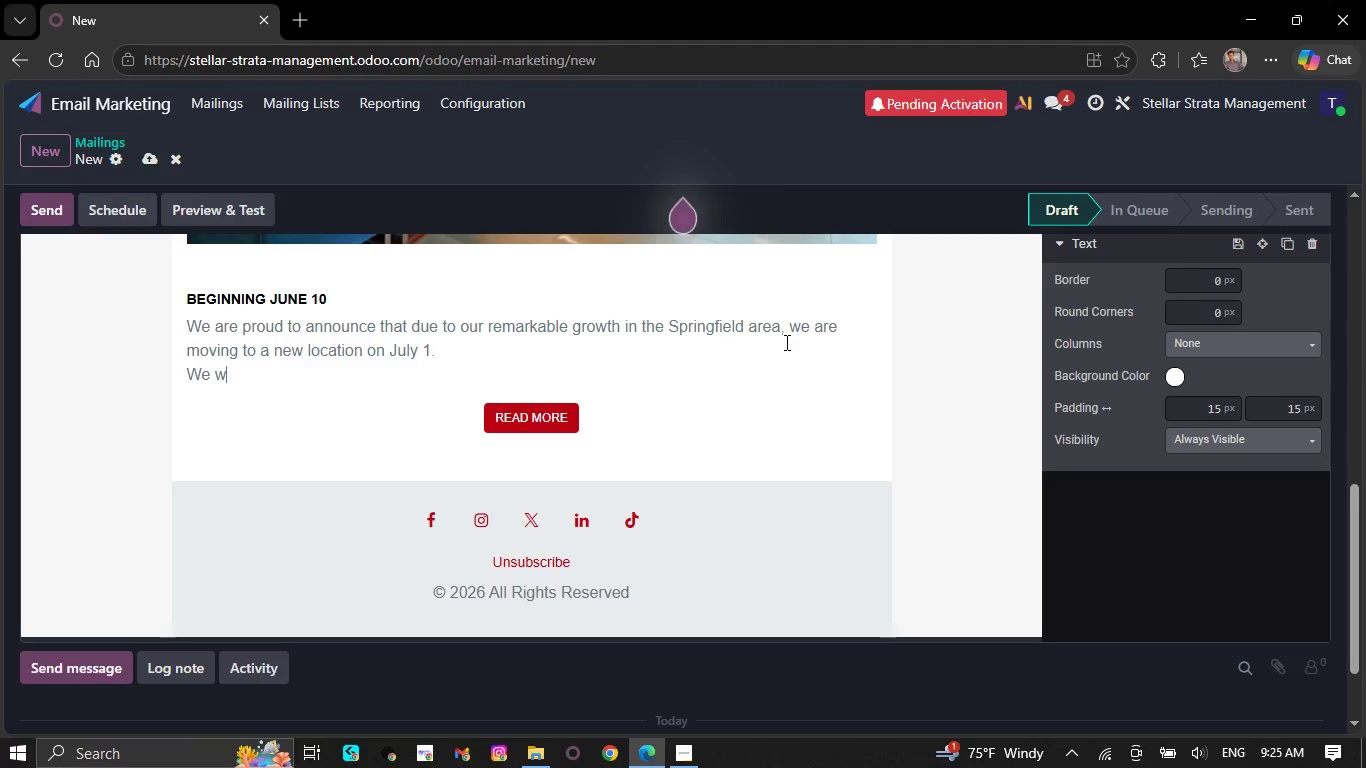 
key(Backspace)
 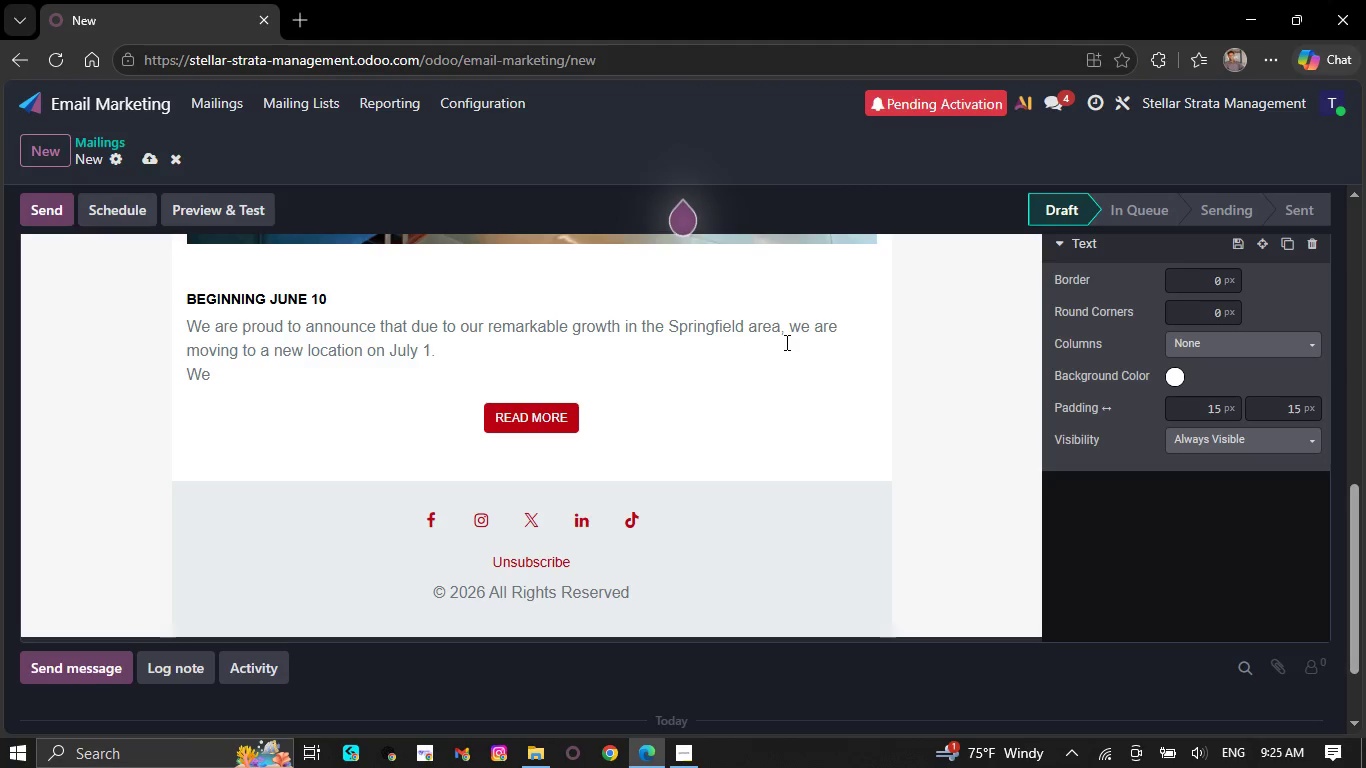 
key(Backspace)
 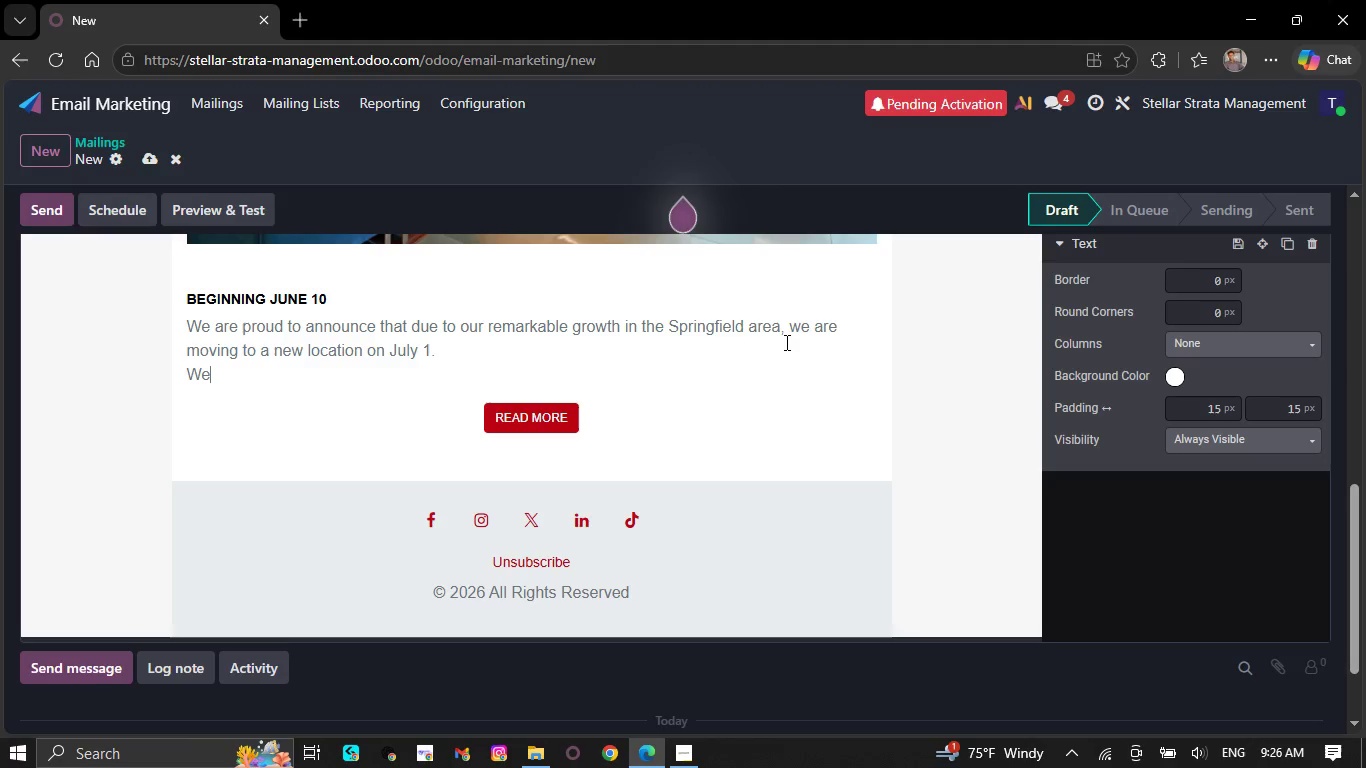 
wait(11.8)
 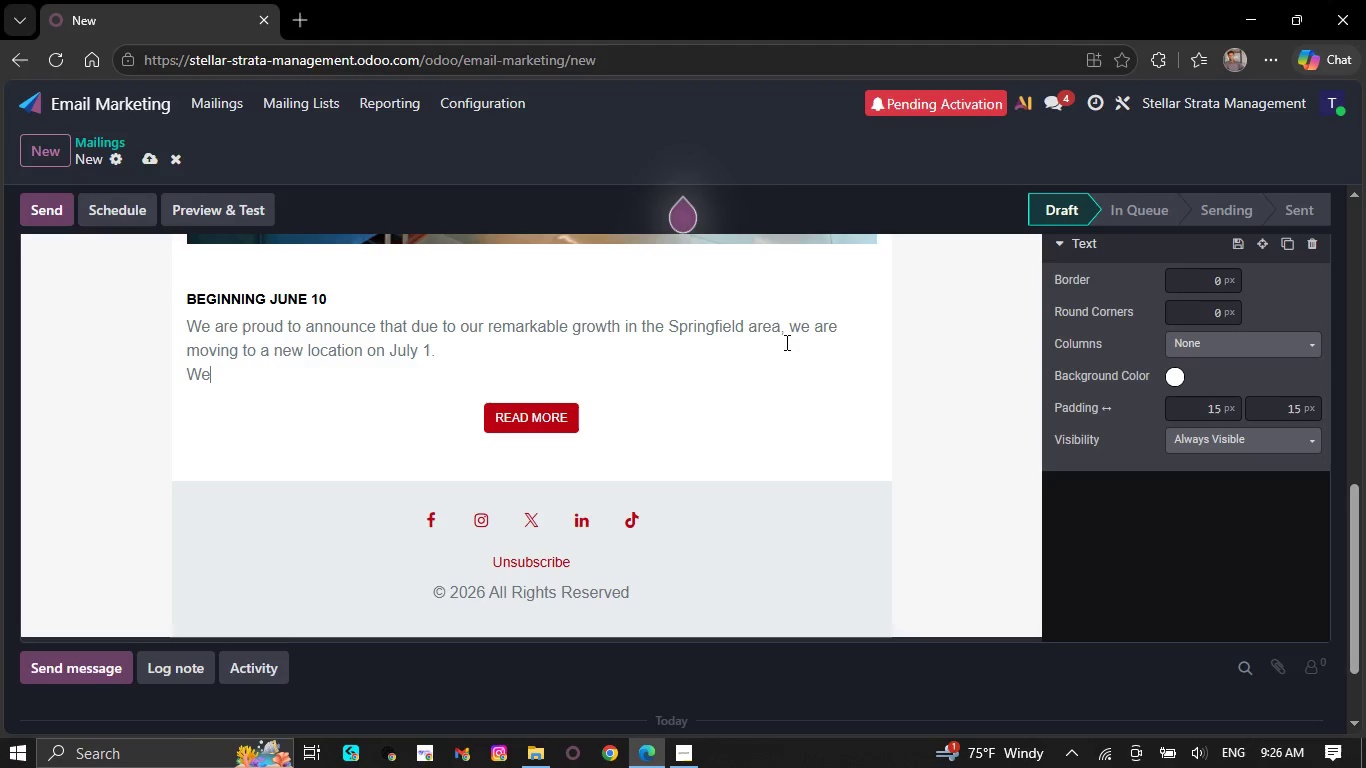 
key(Backspace)
 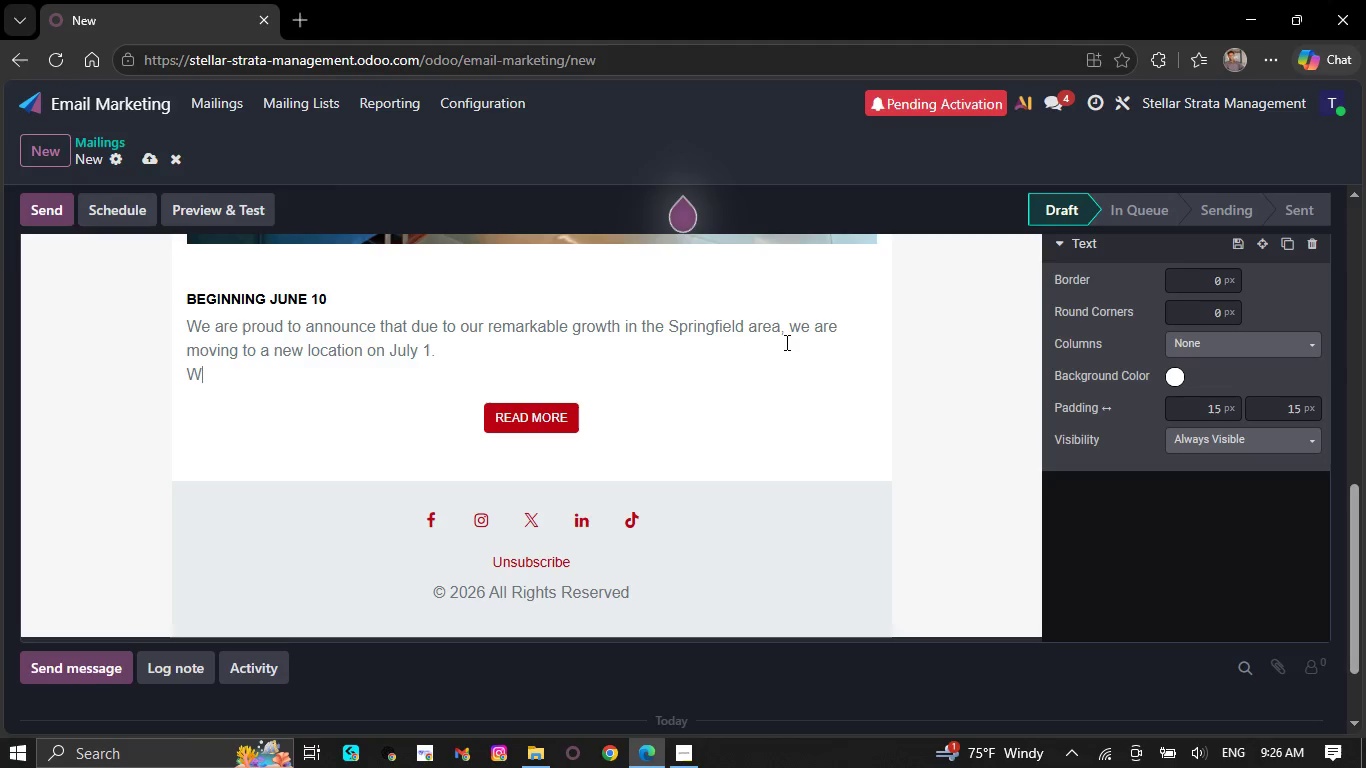 
wait(18.25)
 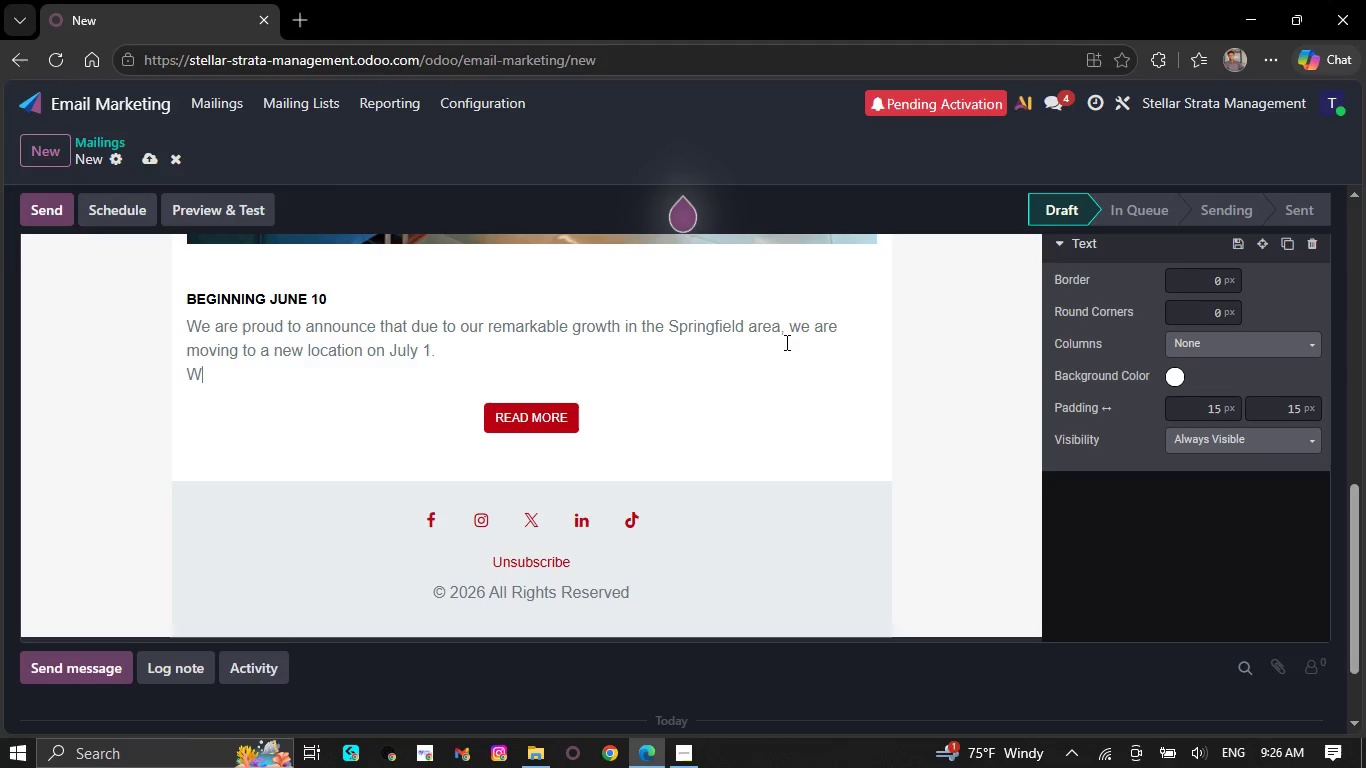 
key(Backspace)
 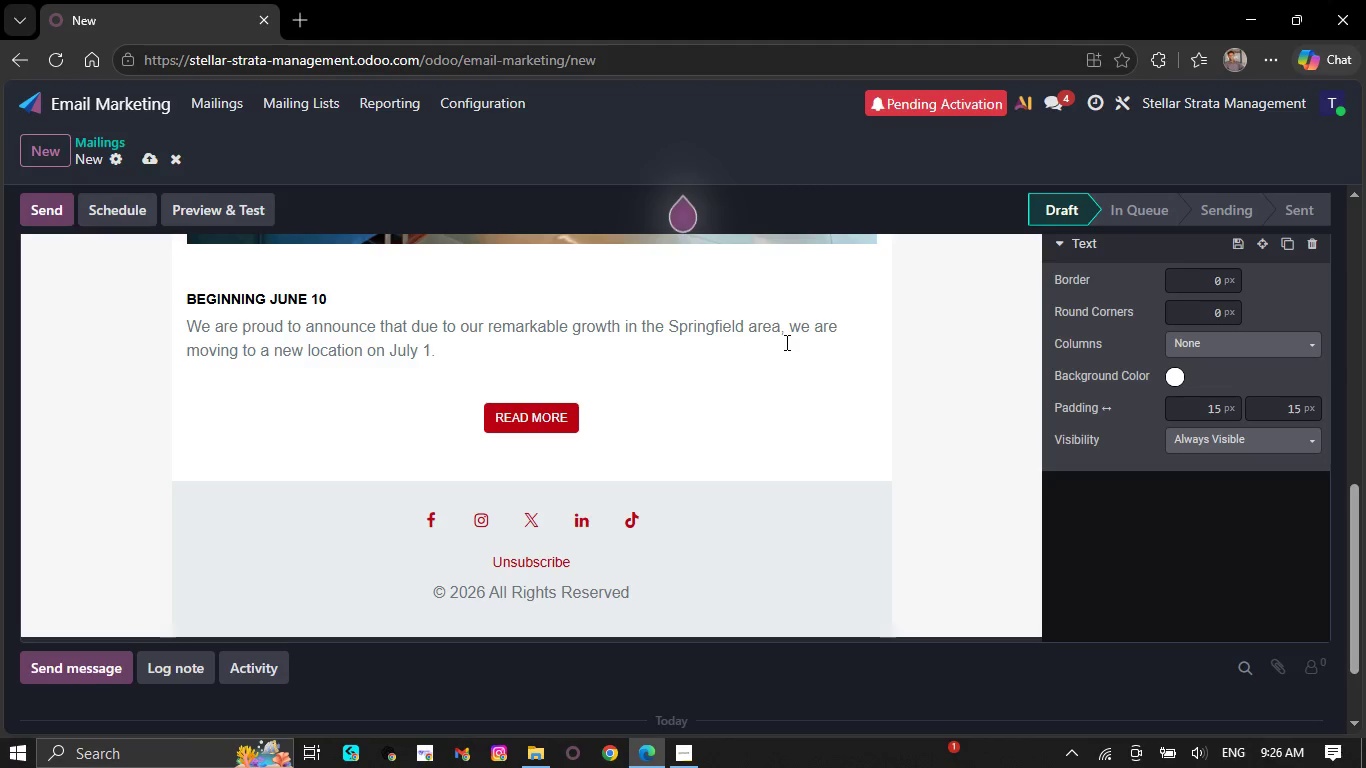 
key(Backspace)
 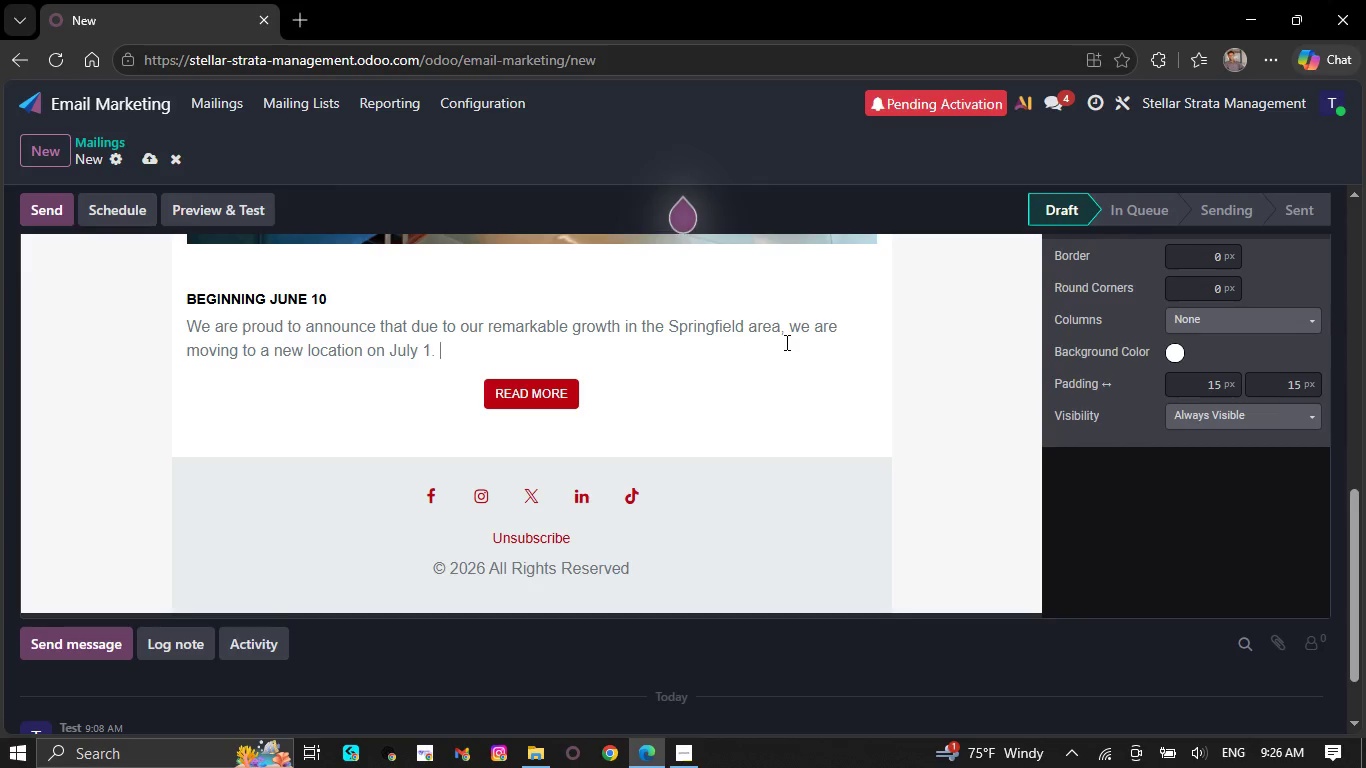 
key(Backspace)
 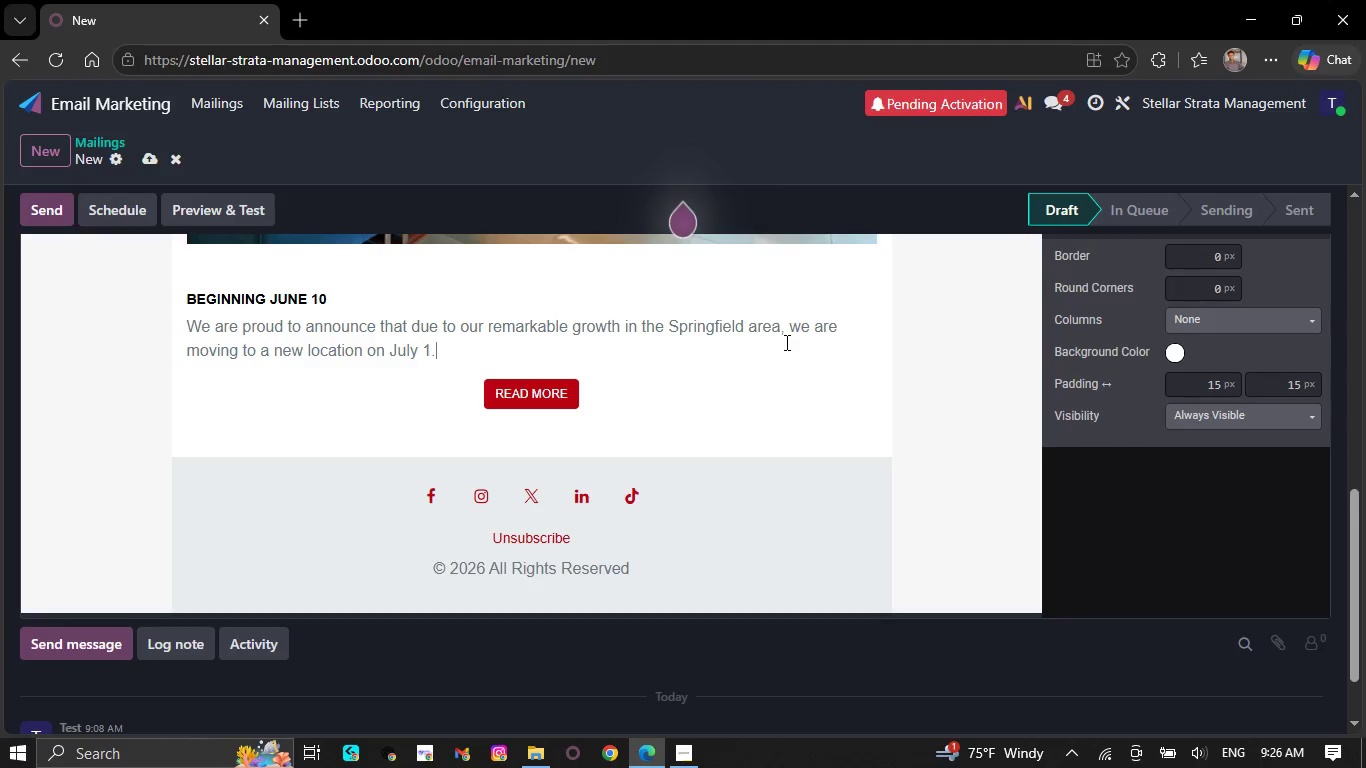 
wait(10.53)
 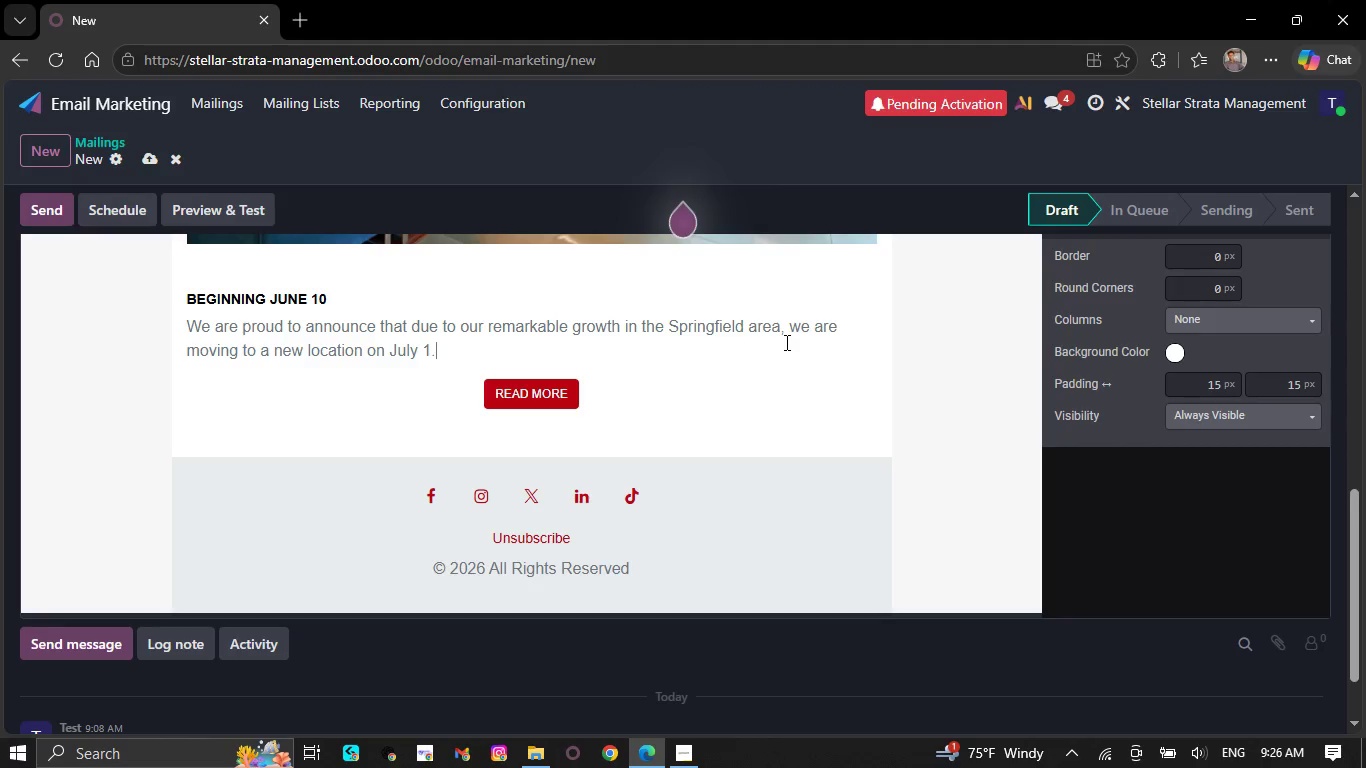 
key(Backspace)
 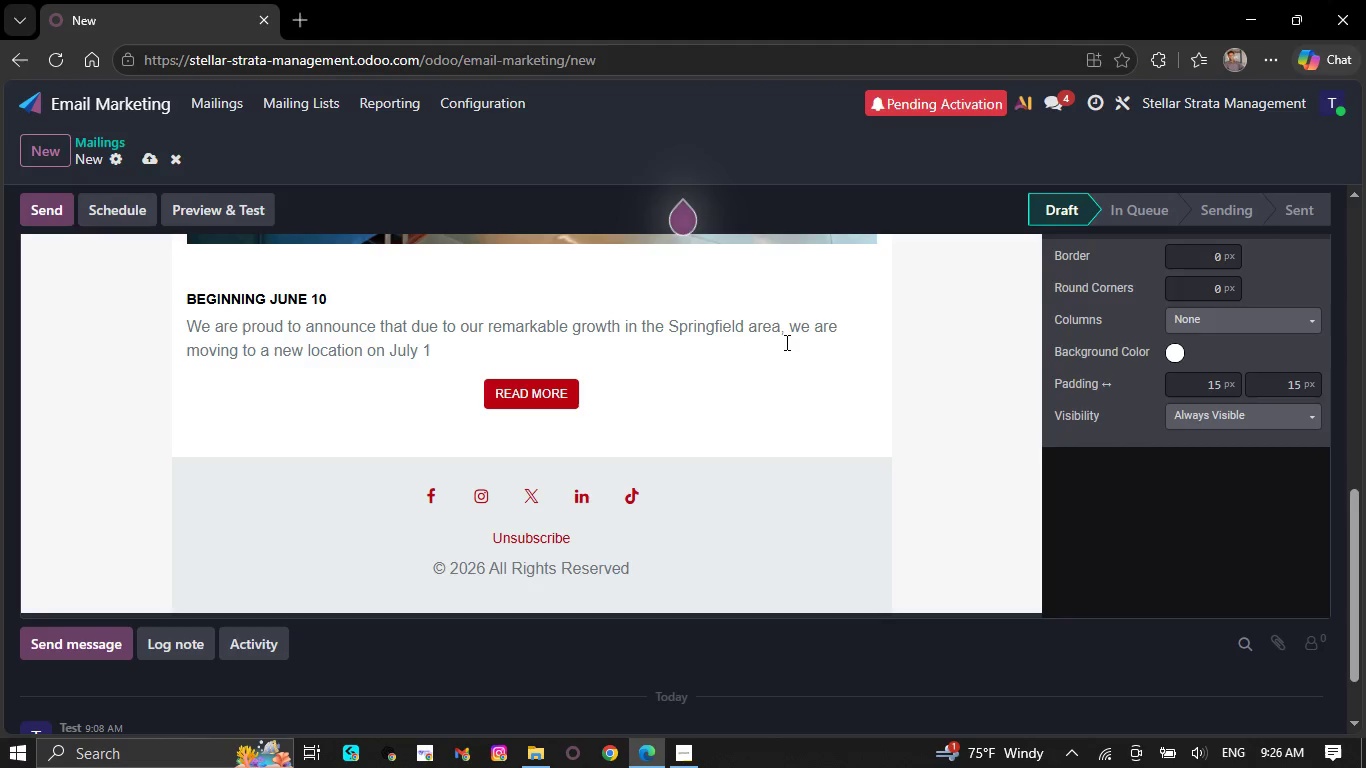 
key(Backspace)
 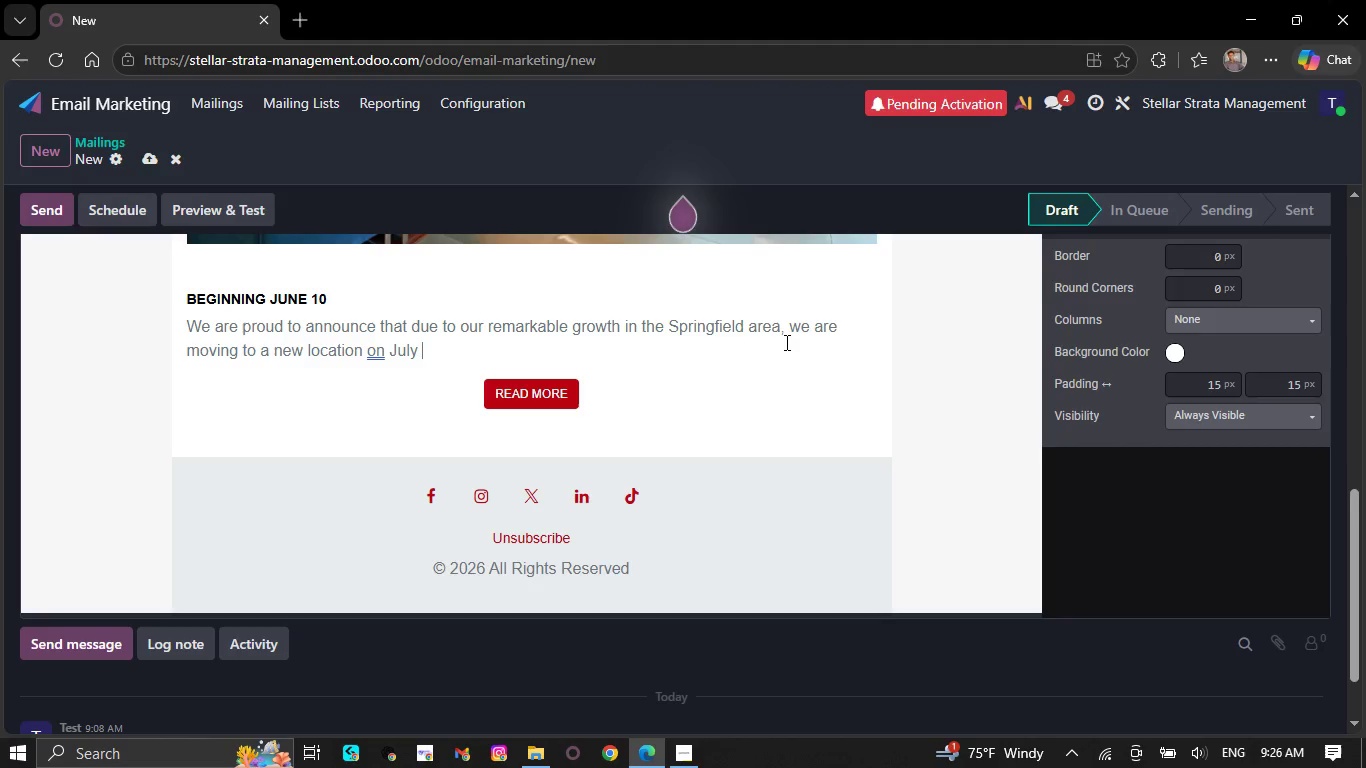 
key(Backspace)
 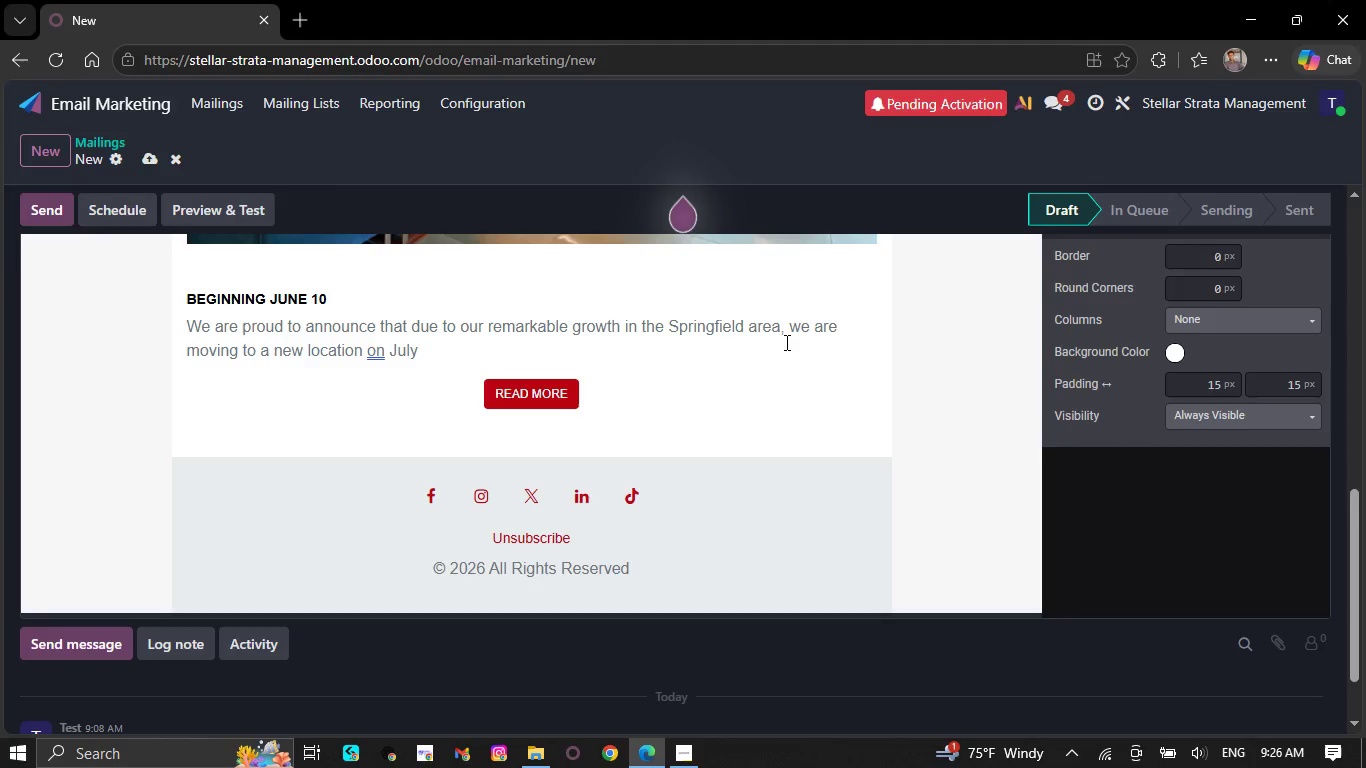 
key(Backspace)
 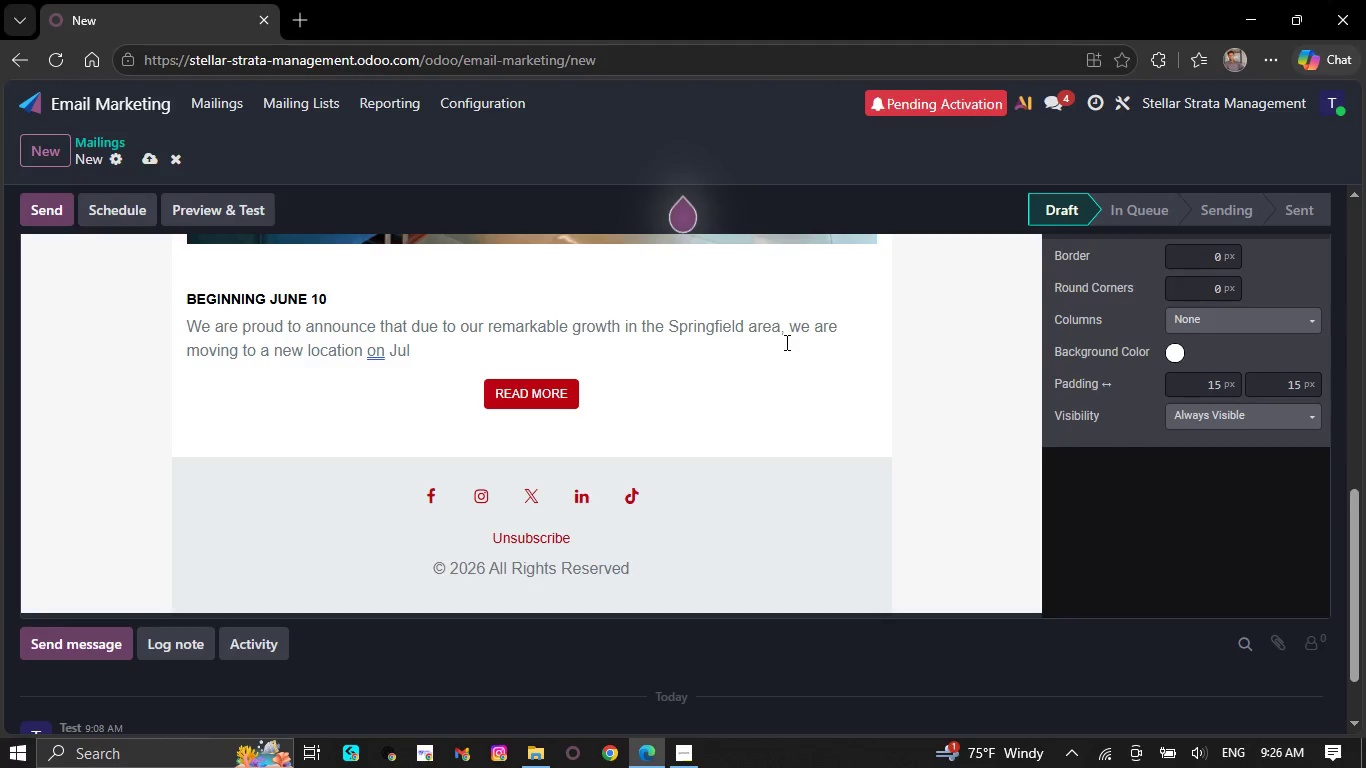 
key(Backspace)
 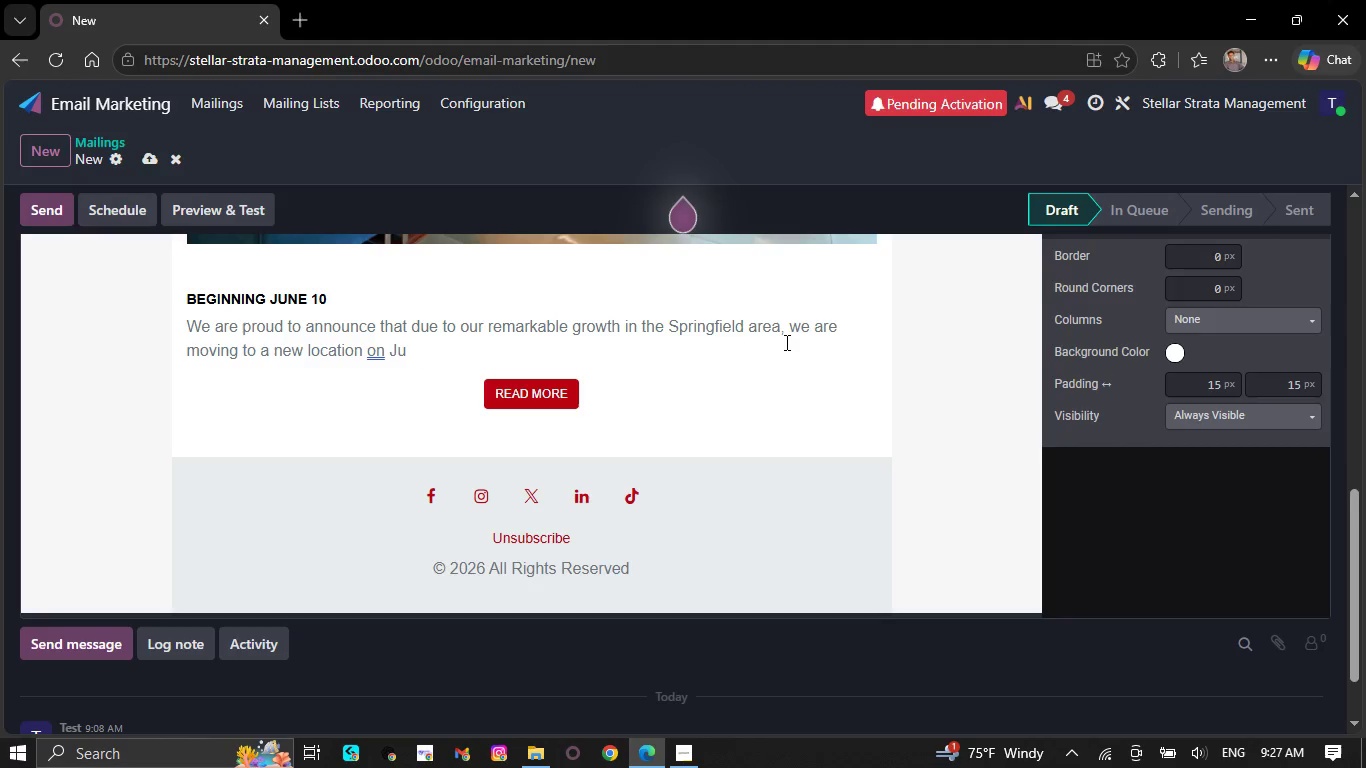 
wait(5.41)
 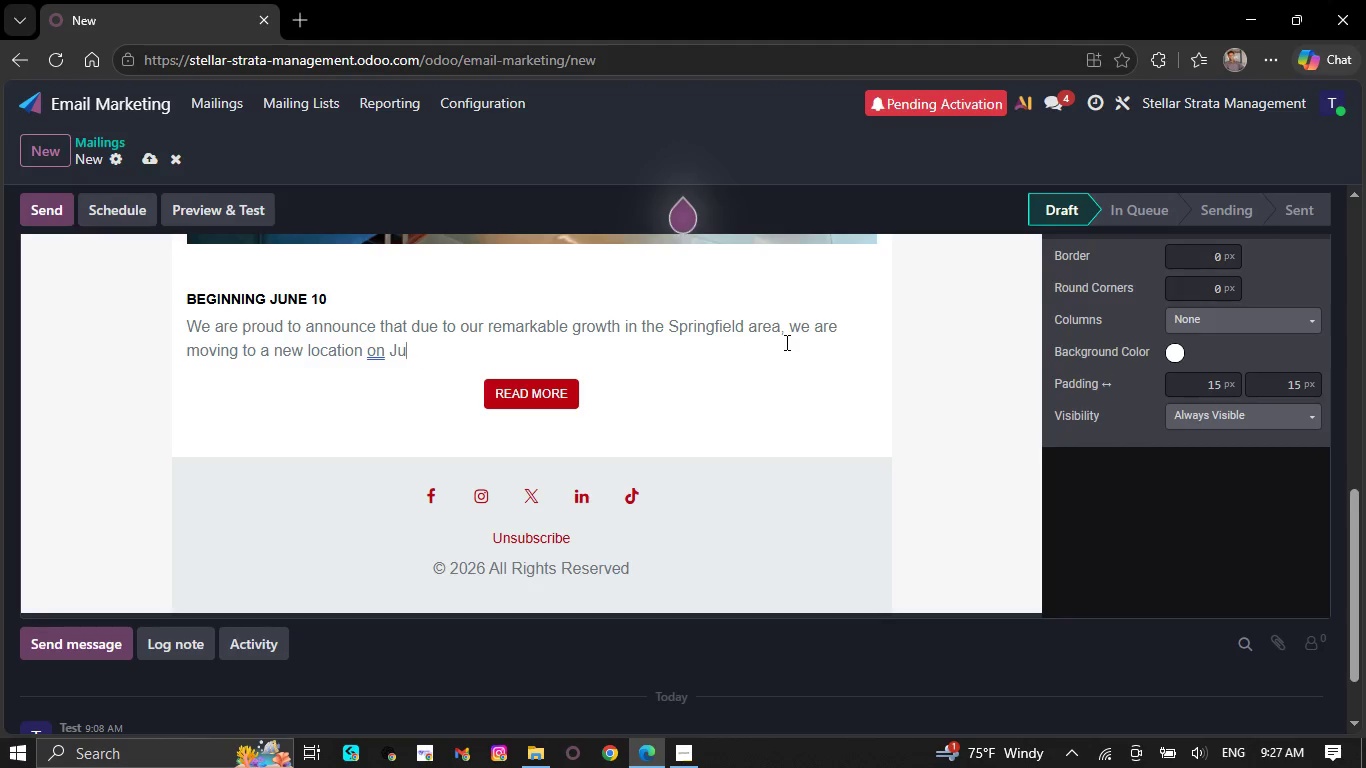 
key(Backspace)
 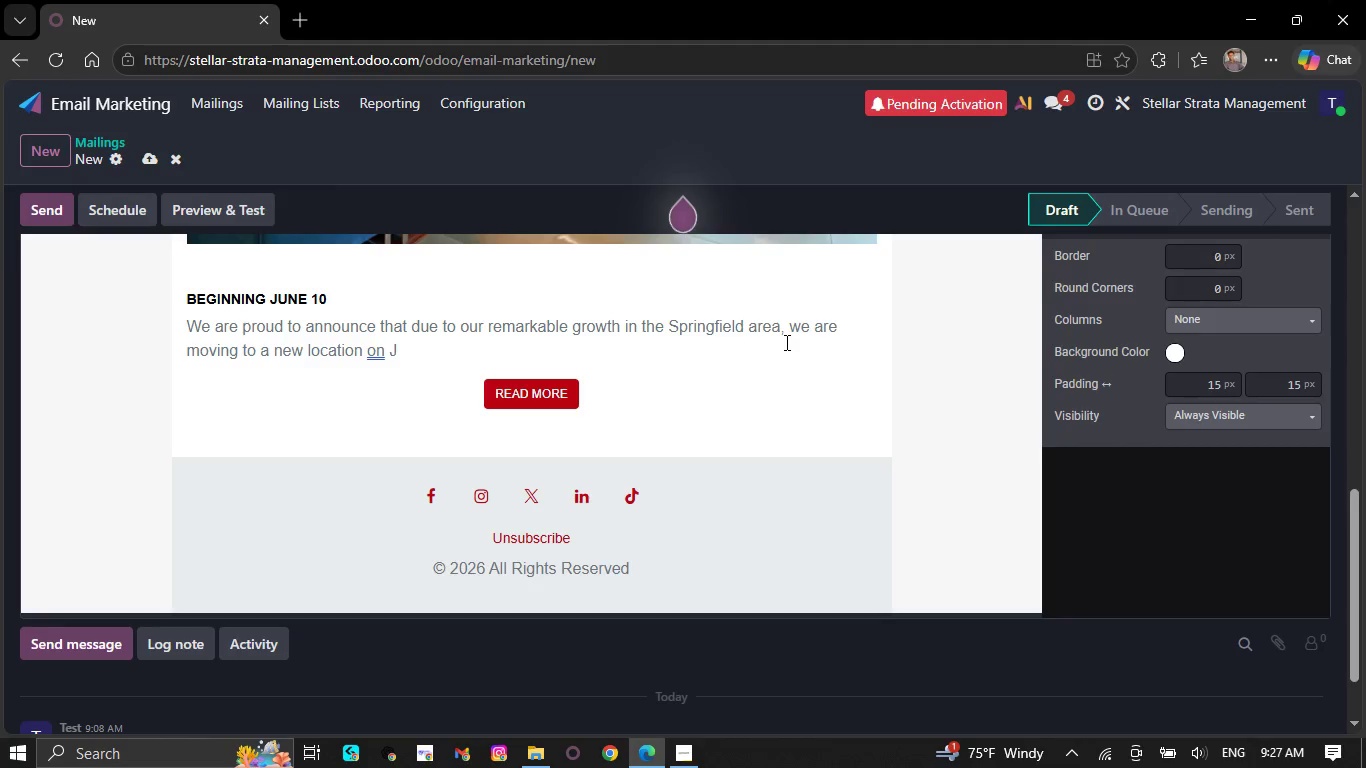 
key(Backspace)
 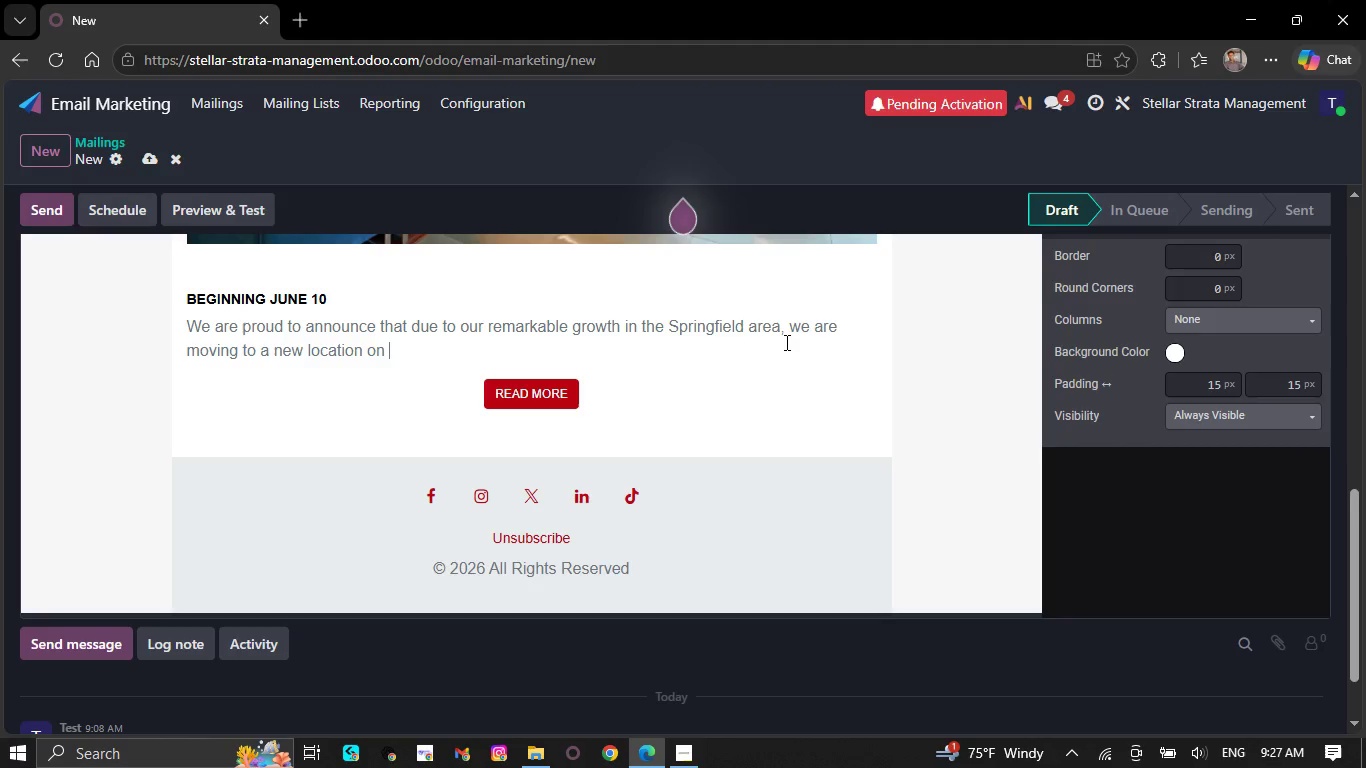 
key(Backspace)
 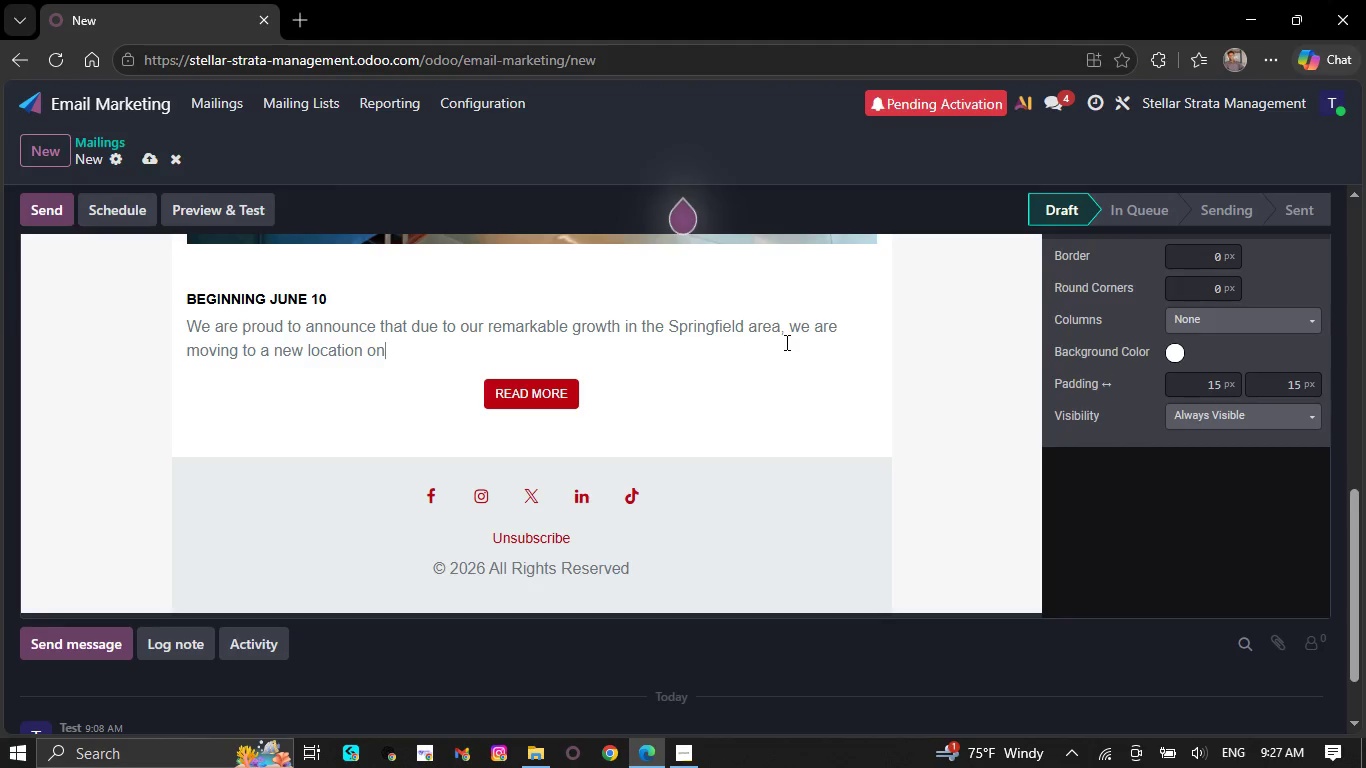 
key(Backspace)
 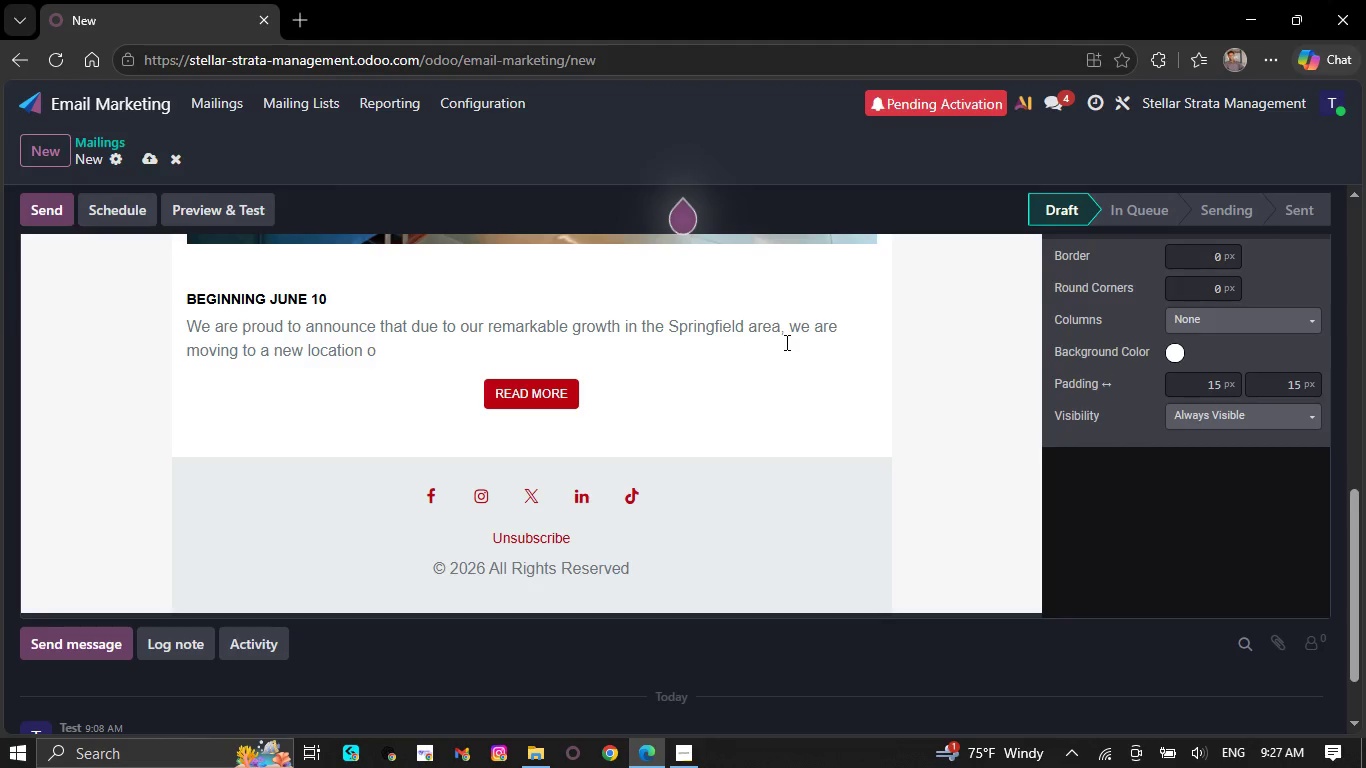 
wait(5.17)
 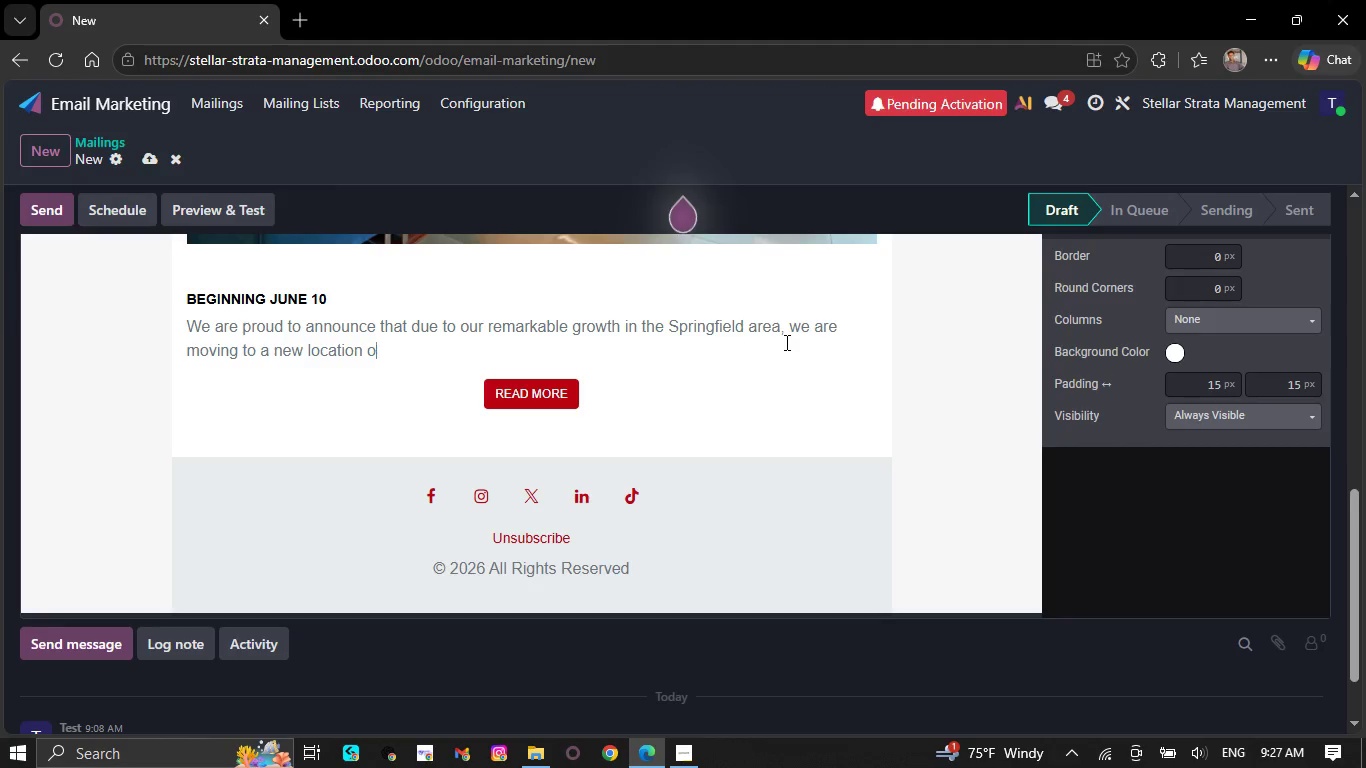 
key(Backspace)
 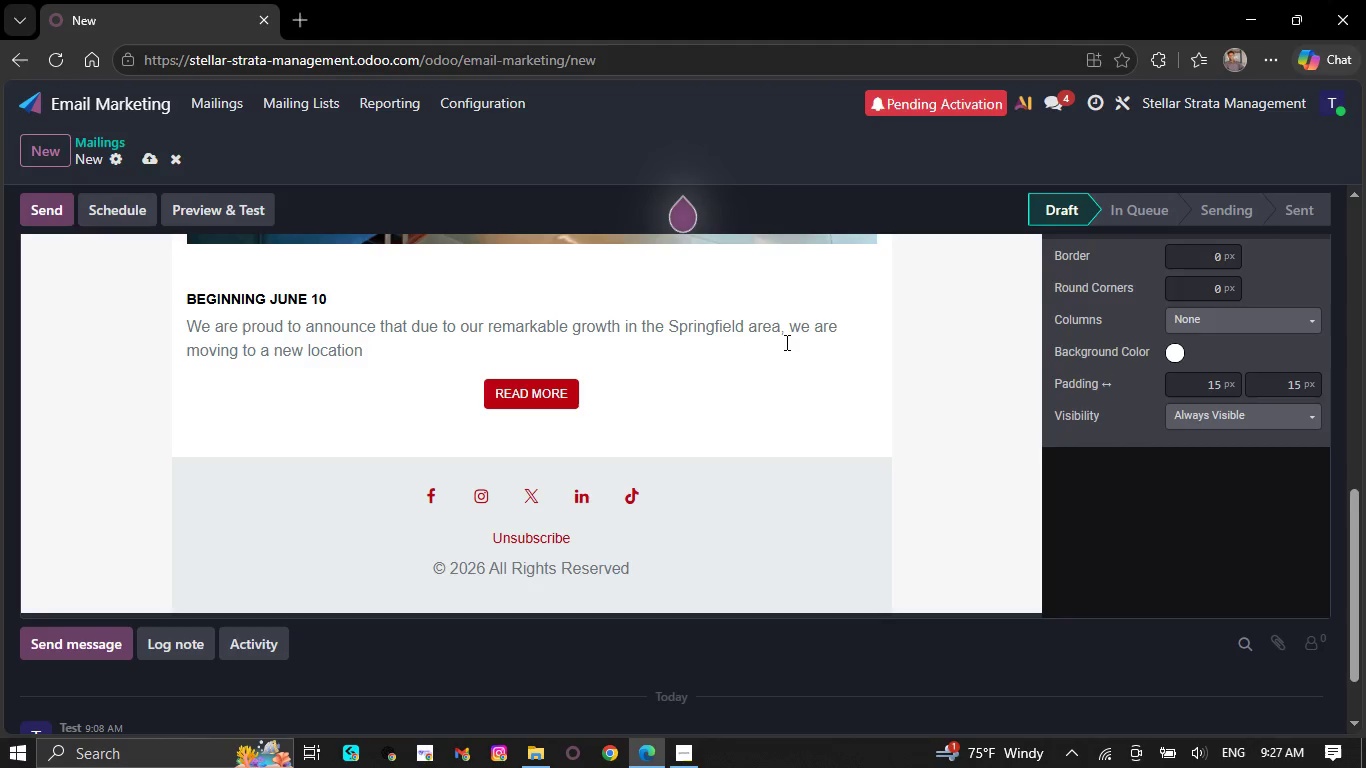 
key(Backspace)
 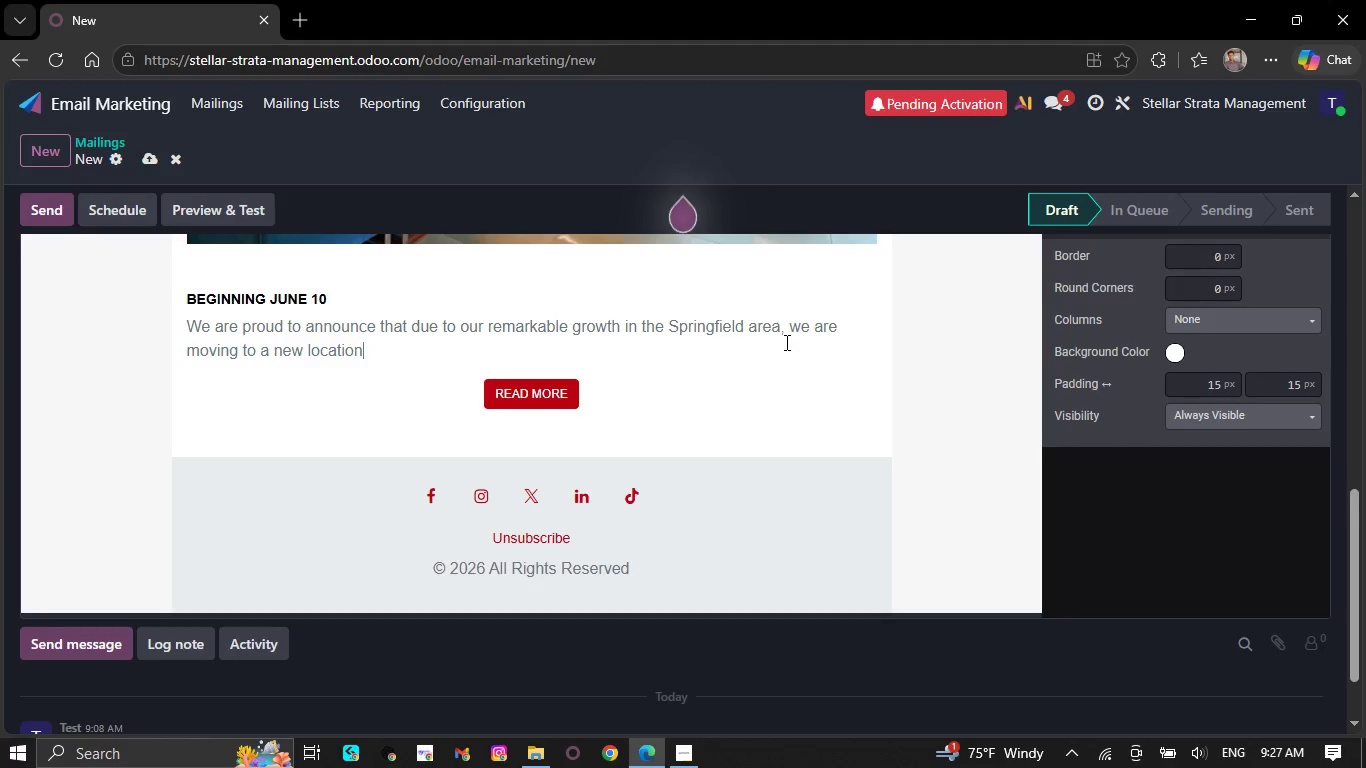 
key(Backspace)
 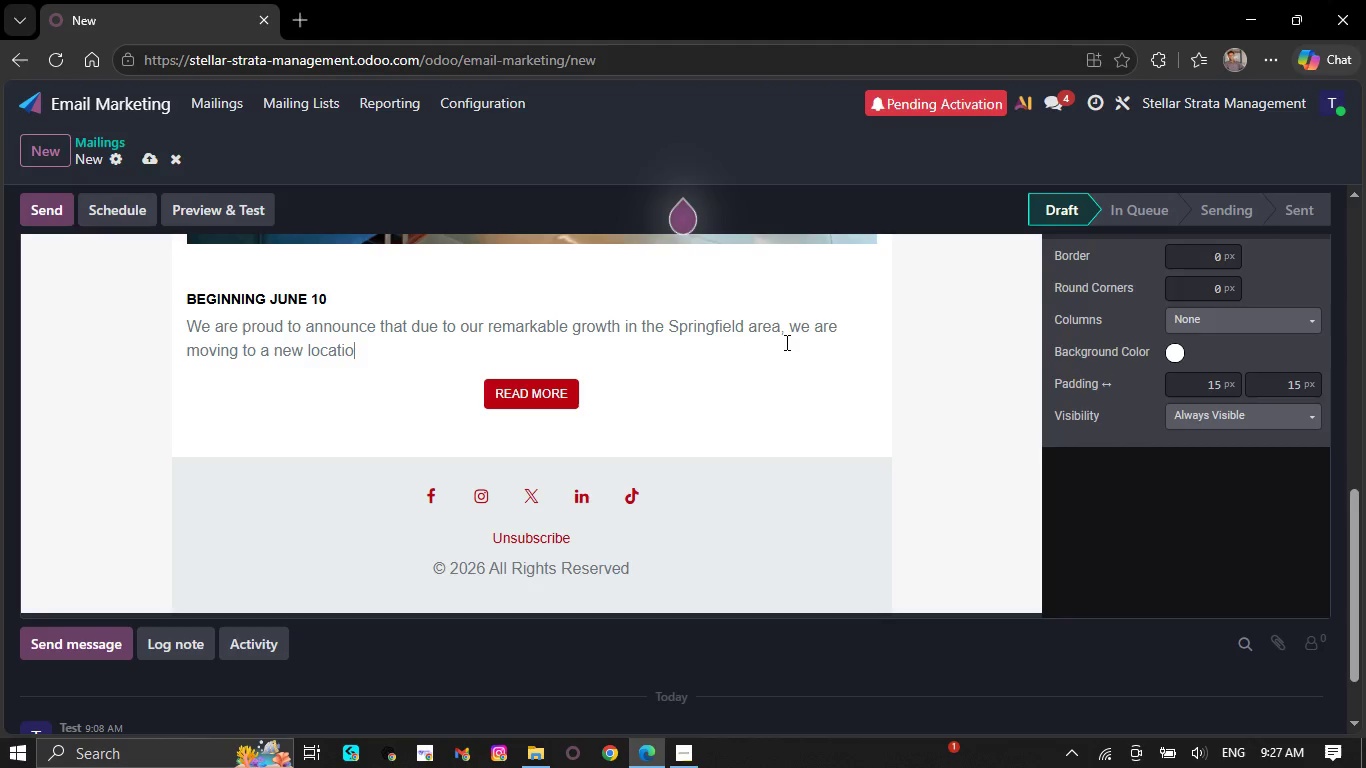 
wait(17.03)
 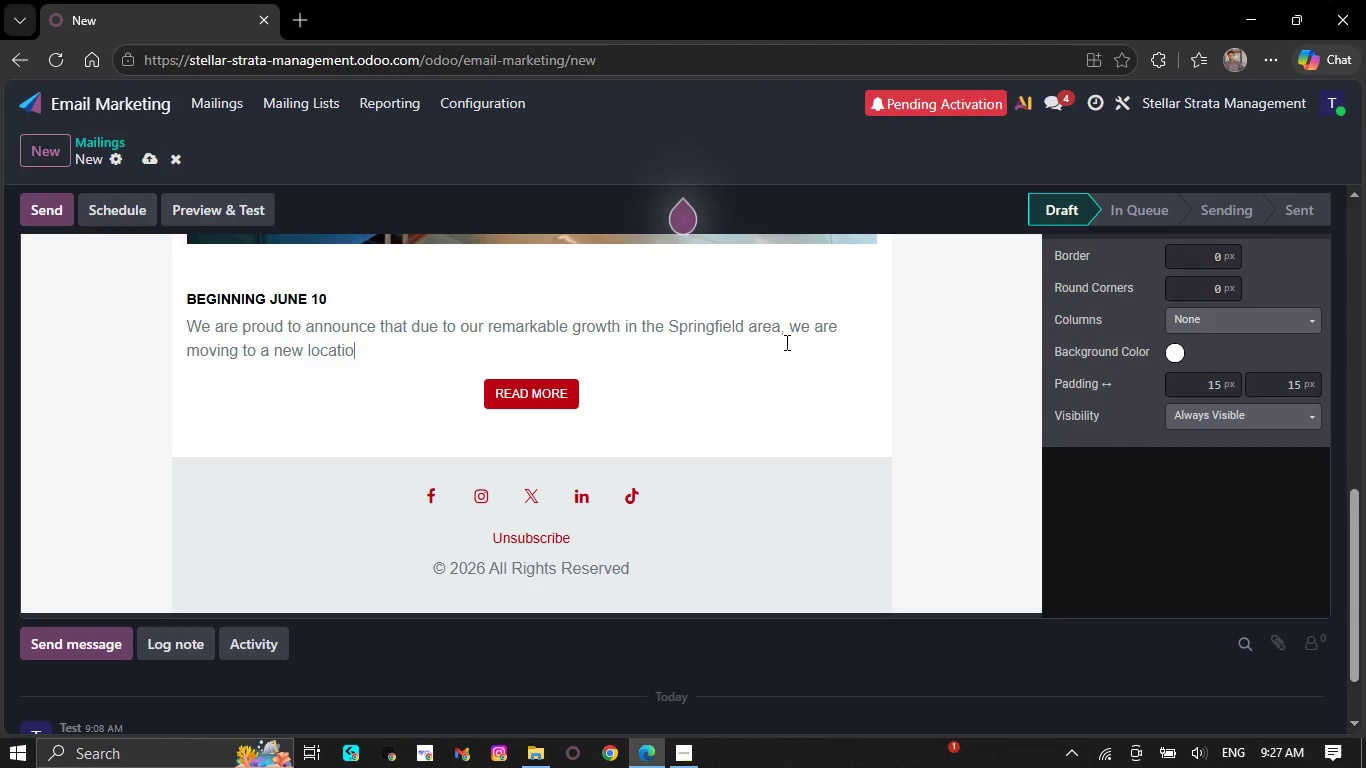 
key(Backspace)
 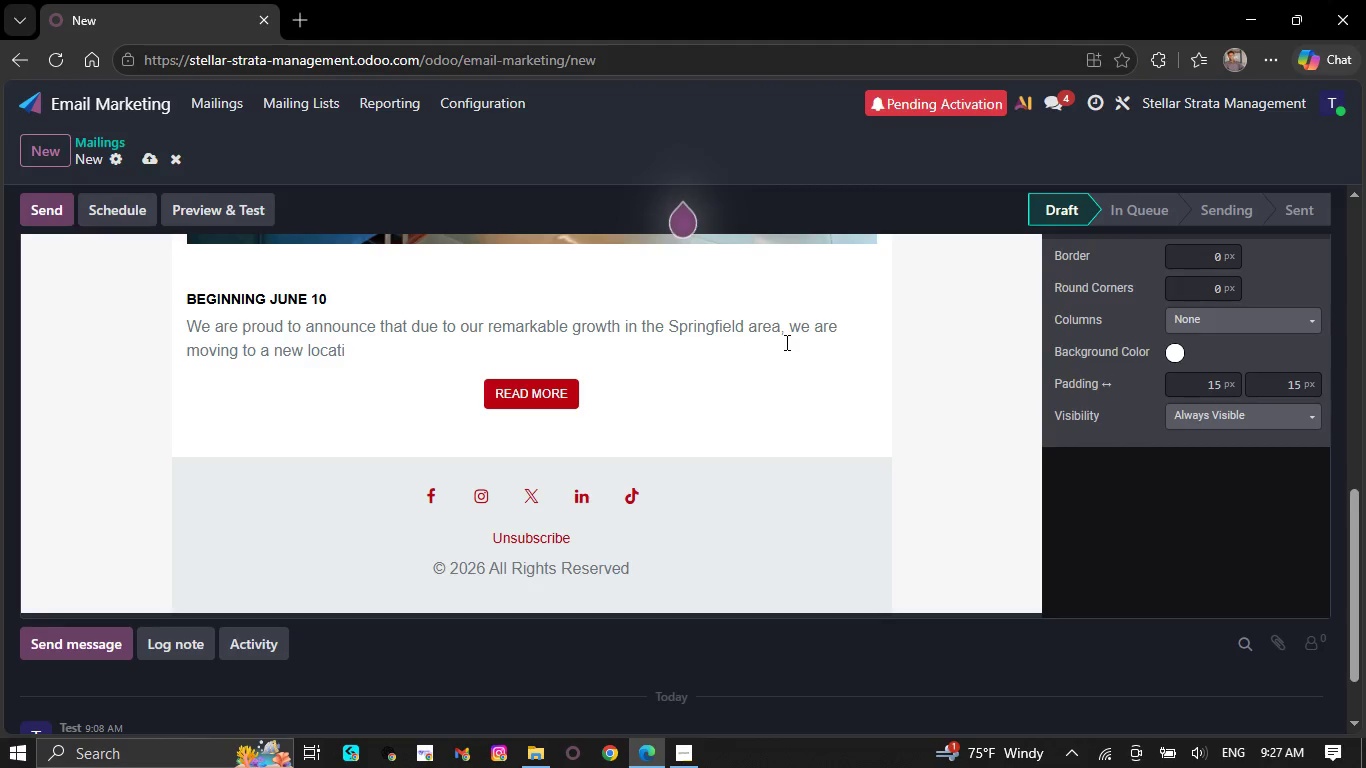 
key(Backspace)
 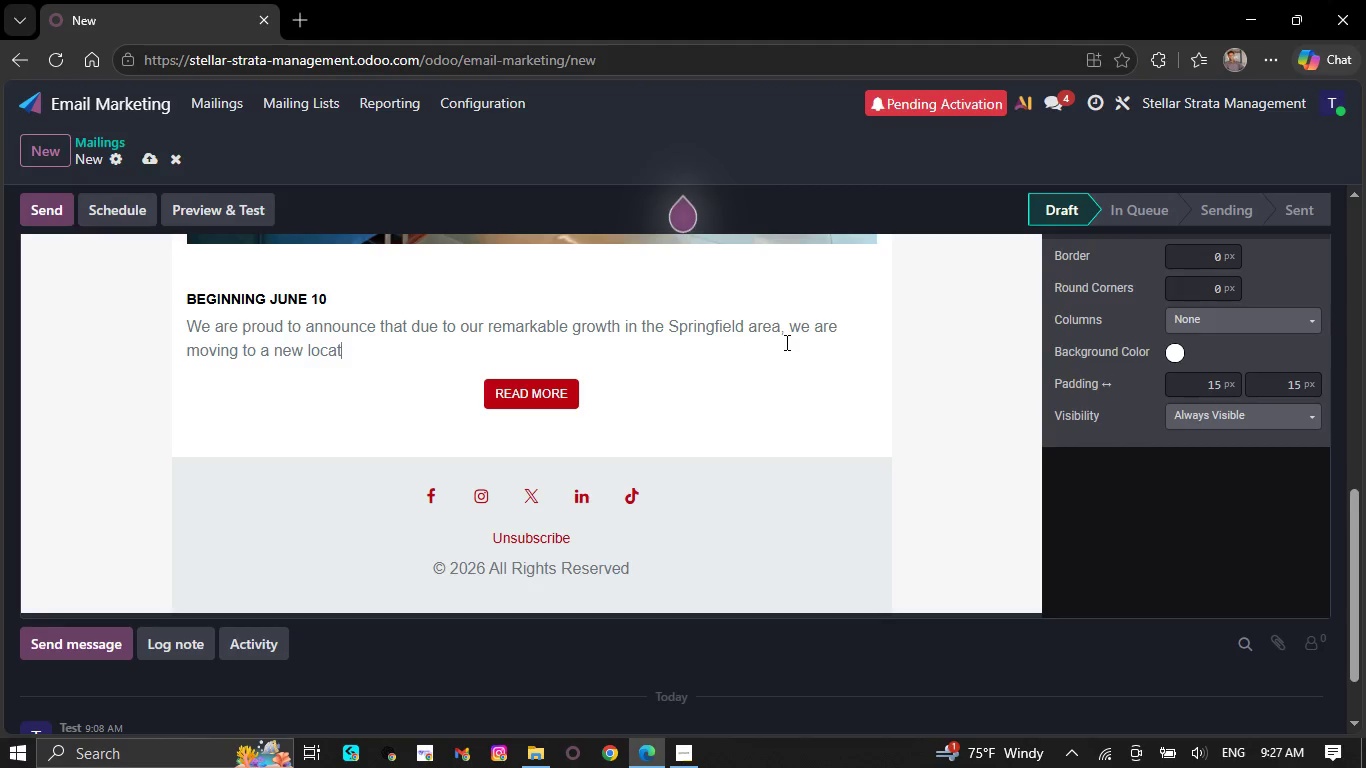 
key(Backspace)
 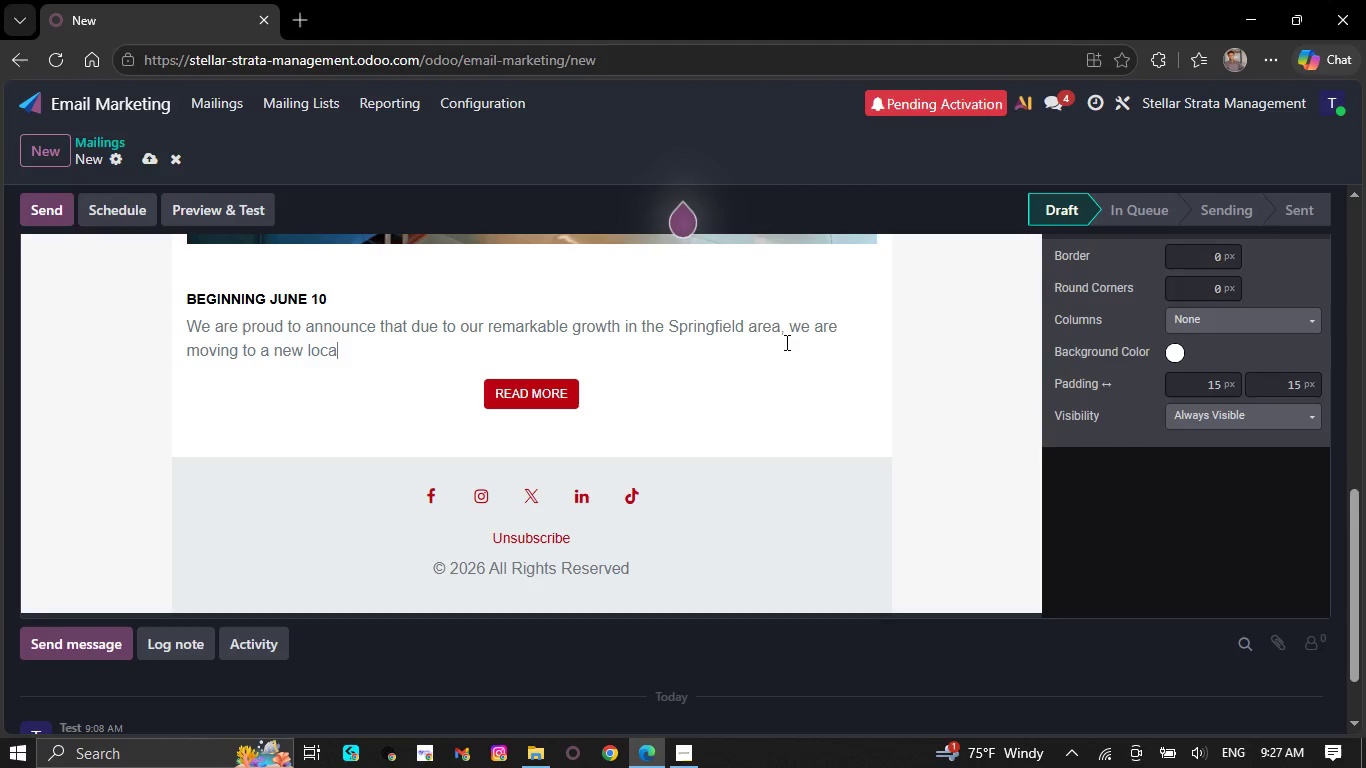 
key(Backspace)
 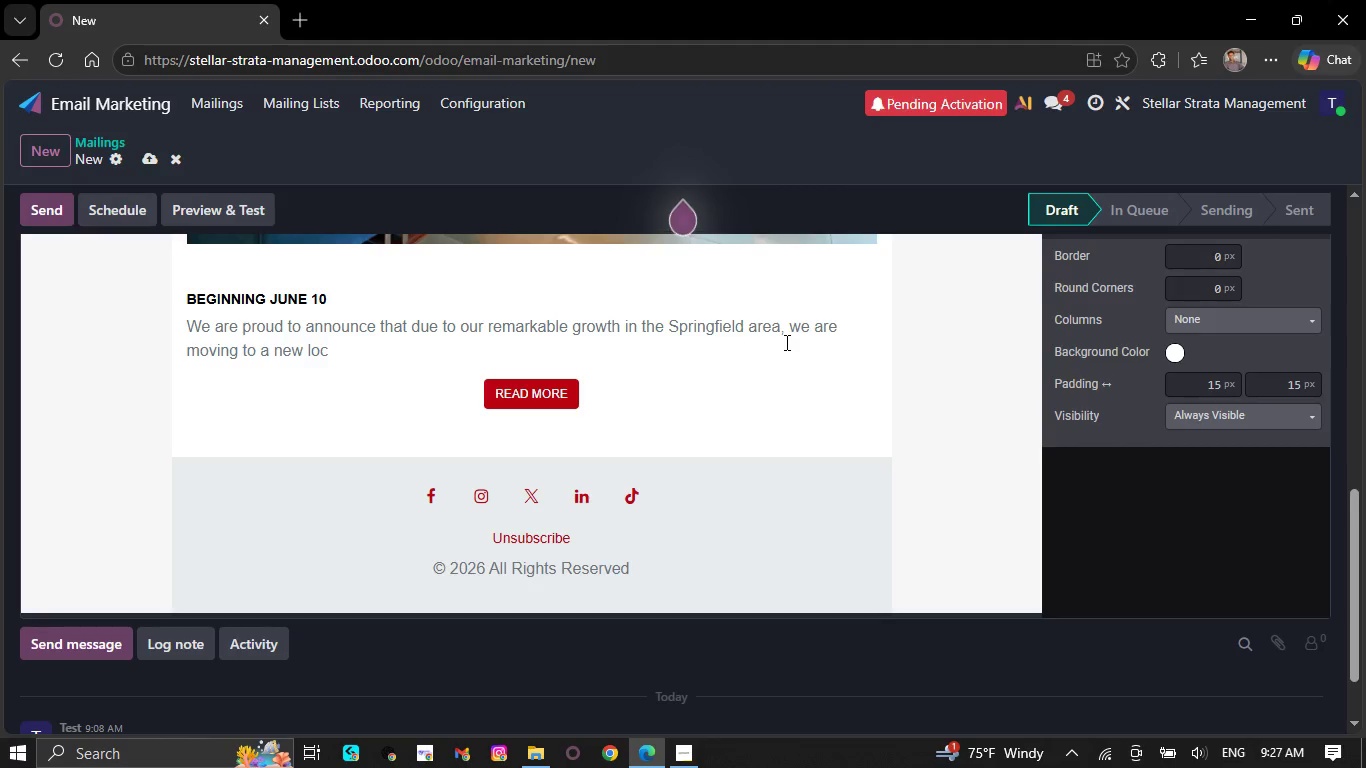 
wait(13.02)
 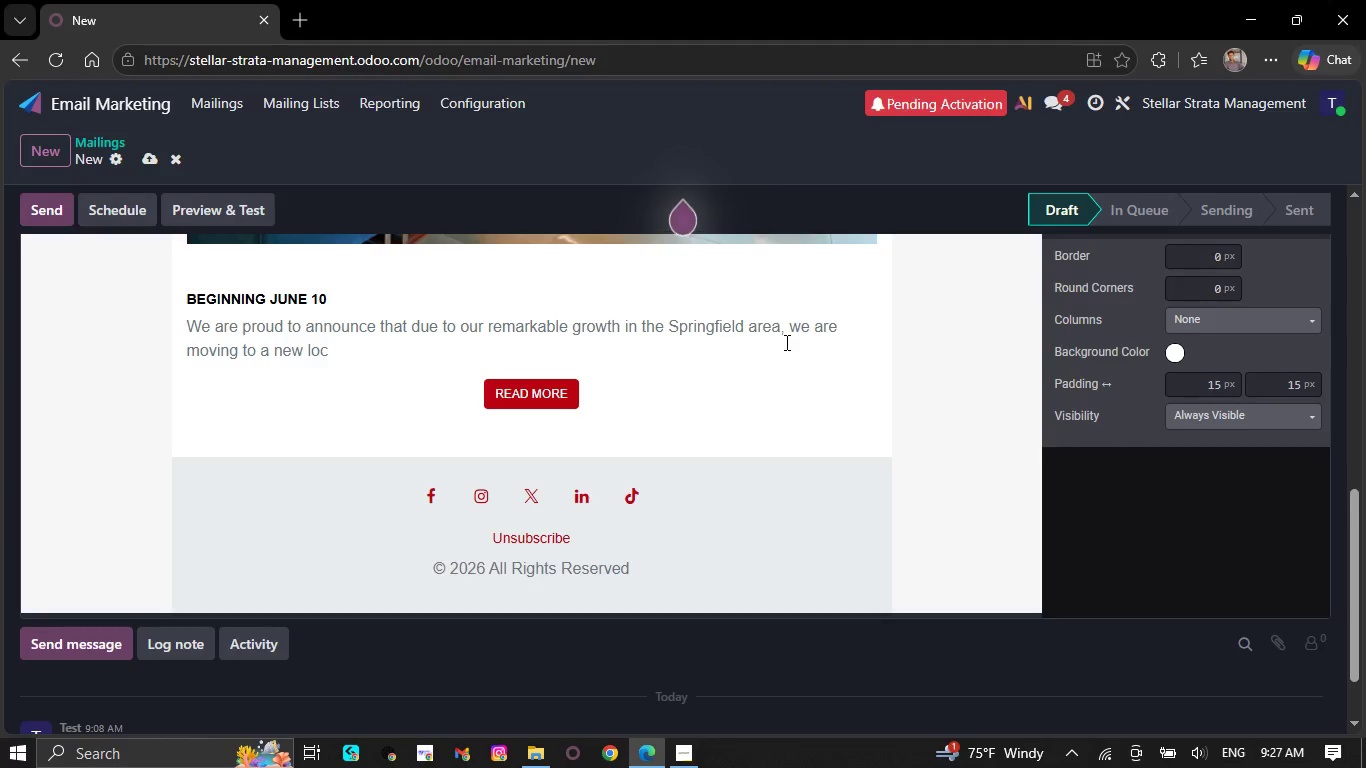 
key(Backspace)
 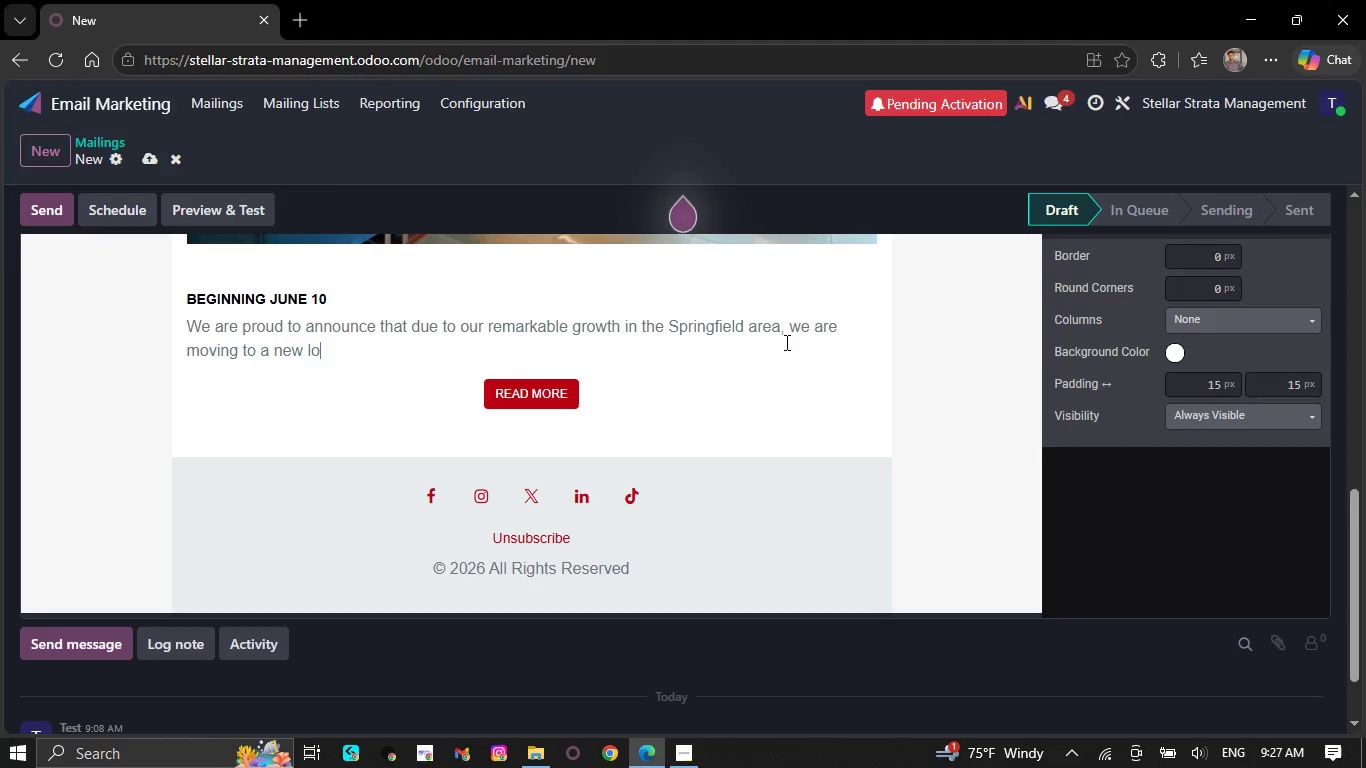 
key(Backspace)
 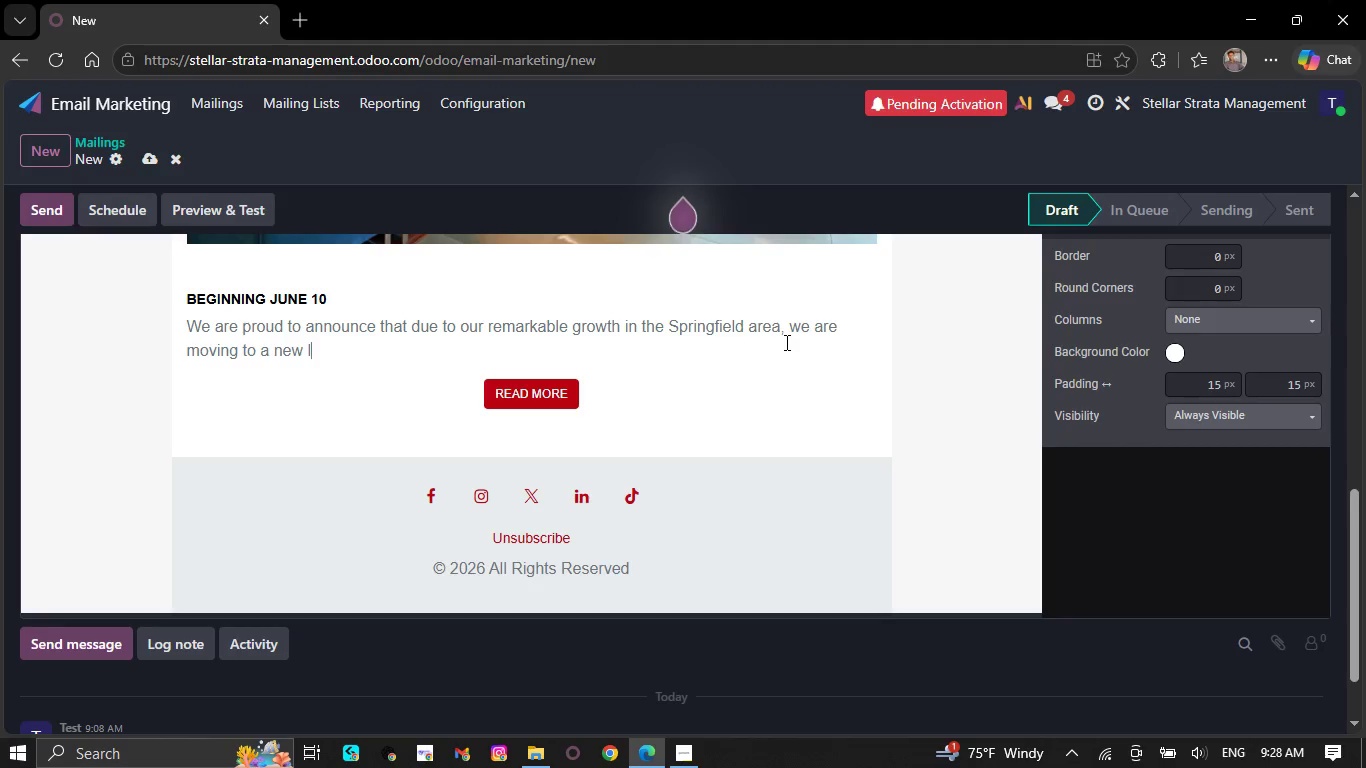 
key(Backspace)
 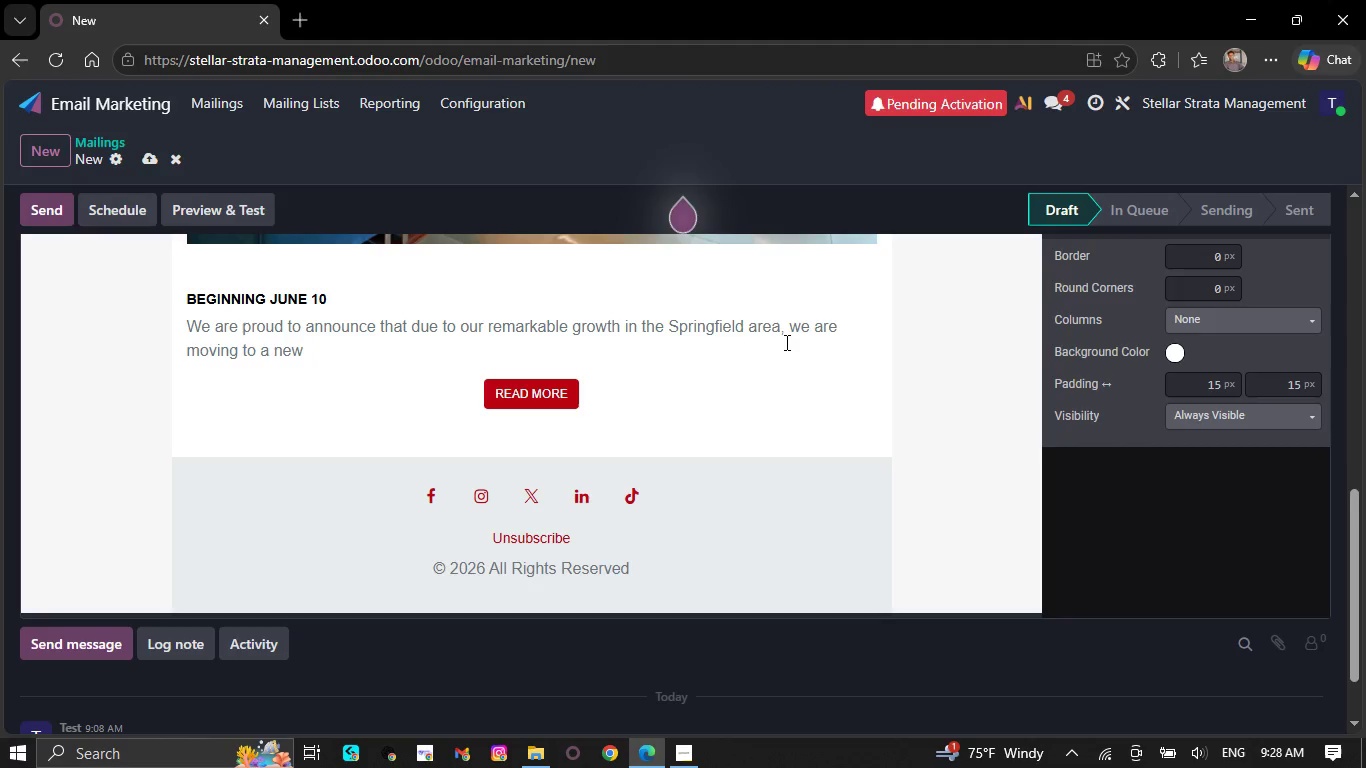 
key(Backspace)
 